 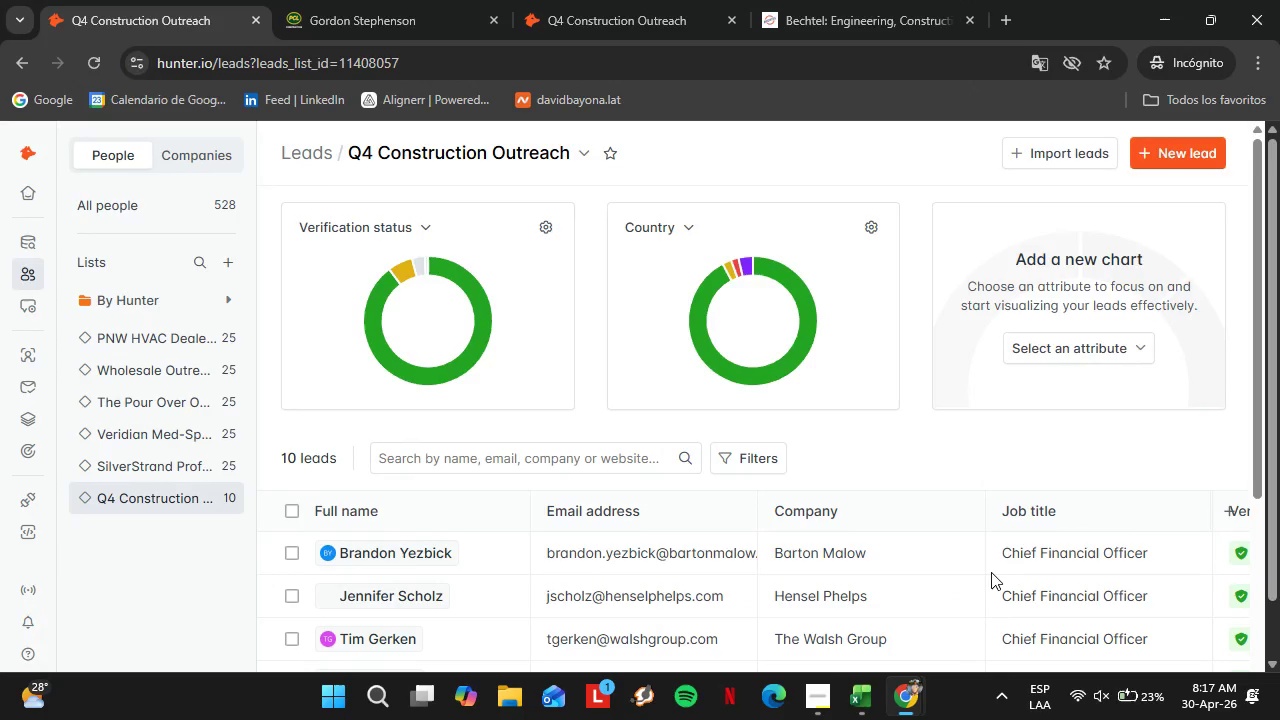 
scroll: coordinate [494, 551], scroll_direction: down, amount: 6.0
 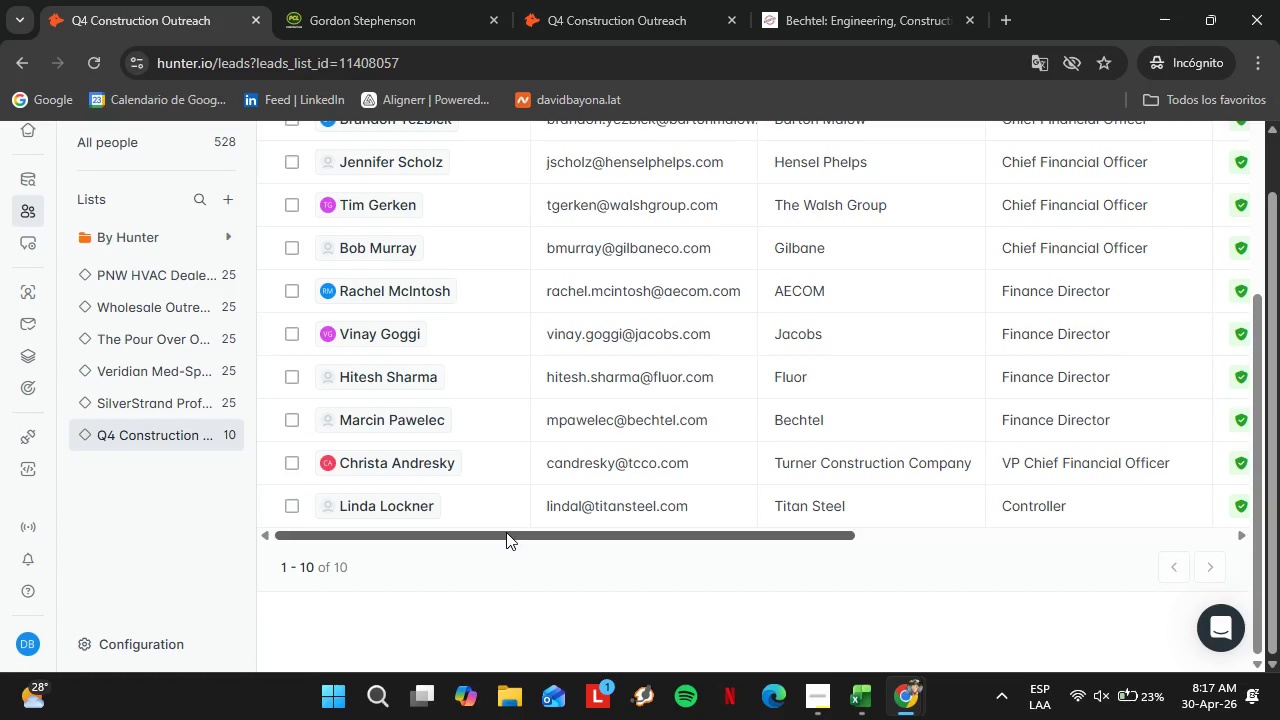 
left_click_drag(start_coordinate=[522, 538], to_coordinate=[769, 637])
 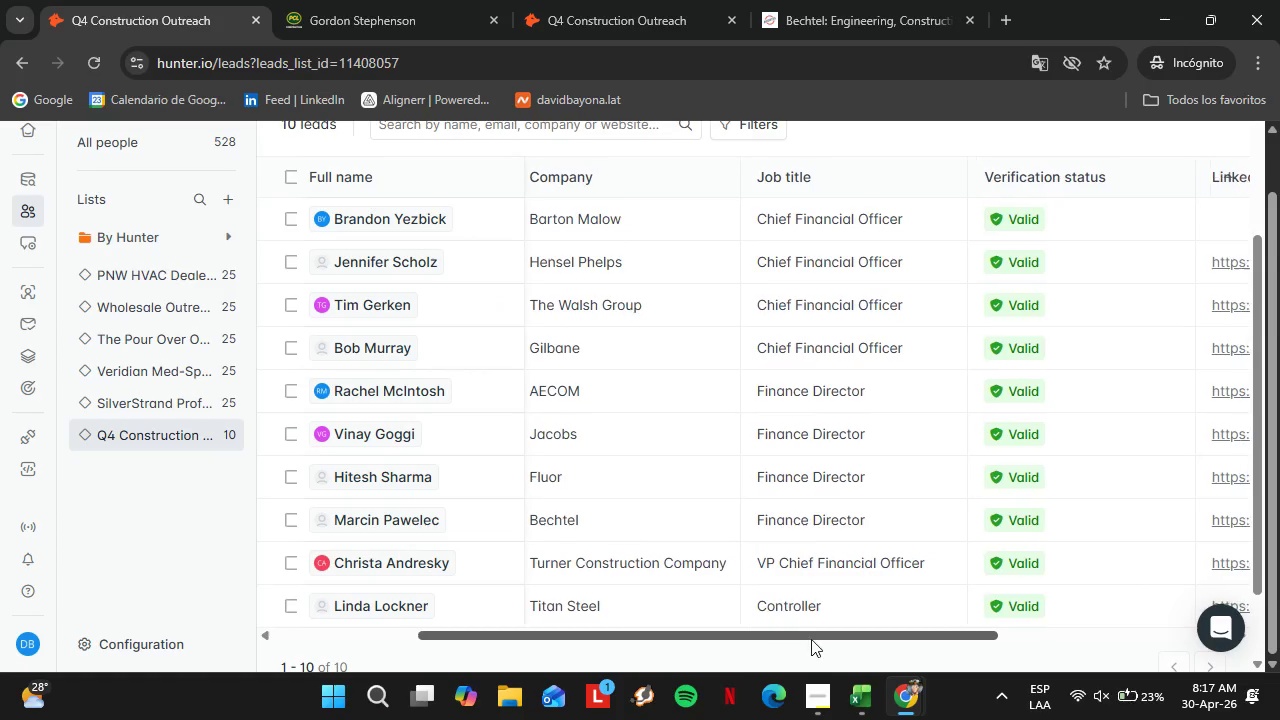 
scroll: coordinate [661, 566], scroll_direction: up, amount: 1.0
 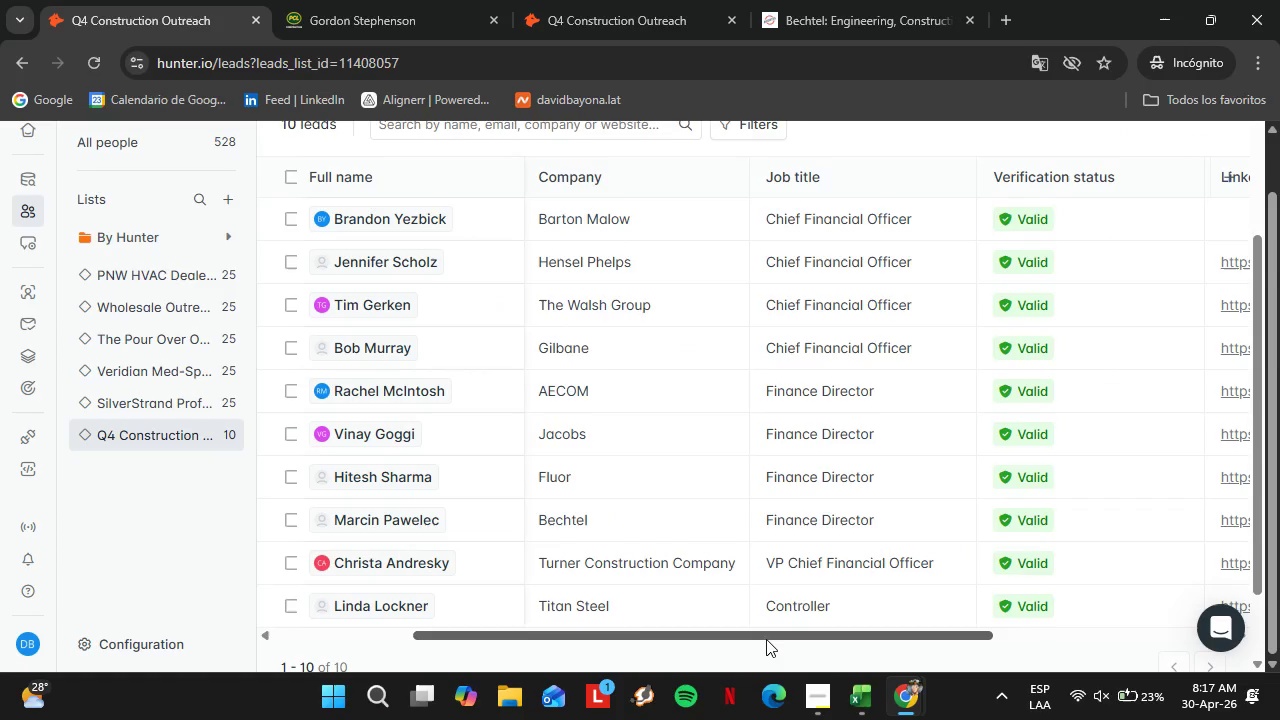 
left_click_drag(start_coordinate=[752, 637], to_coordinate=[967, 645])
 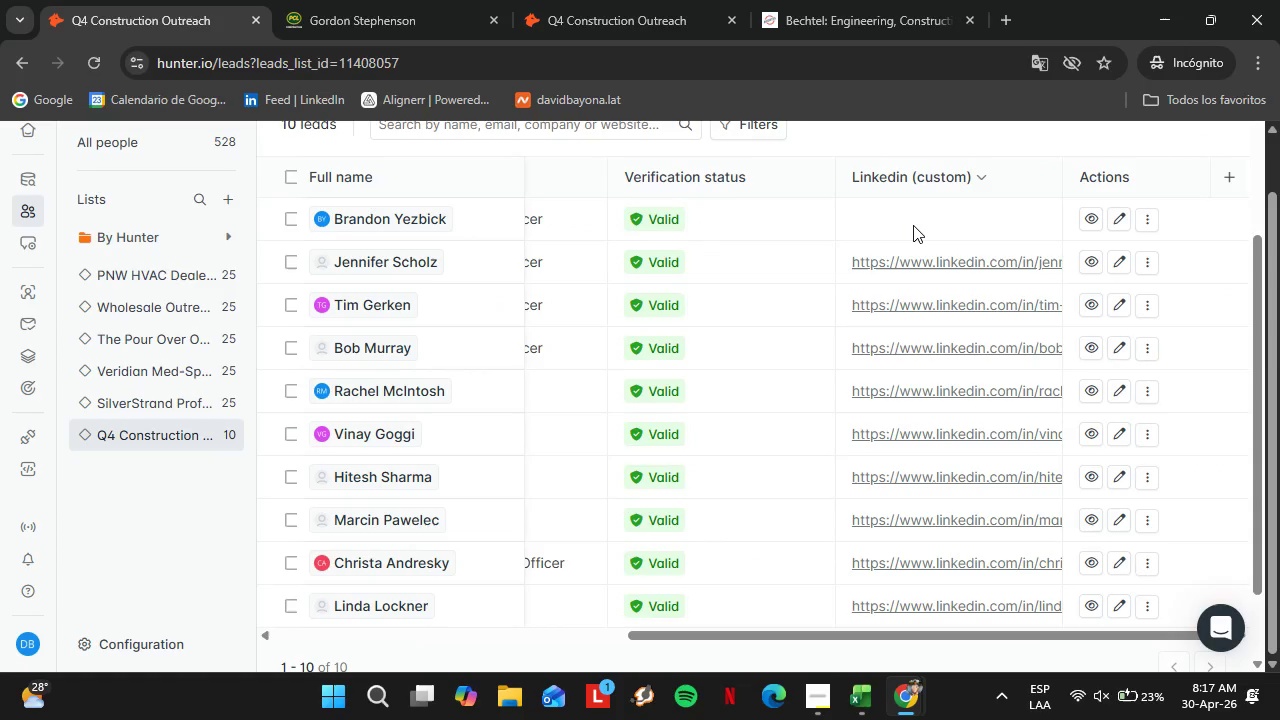 
double_click([913, 225])
 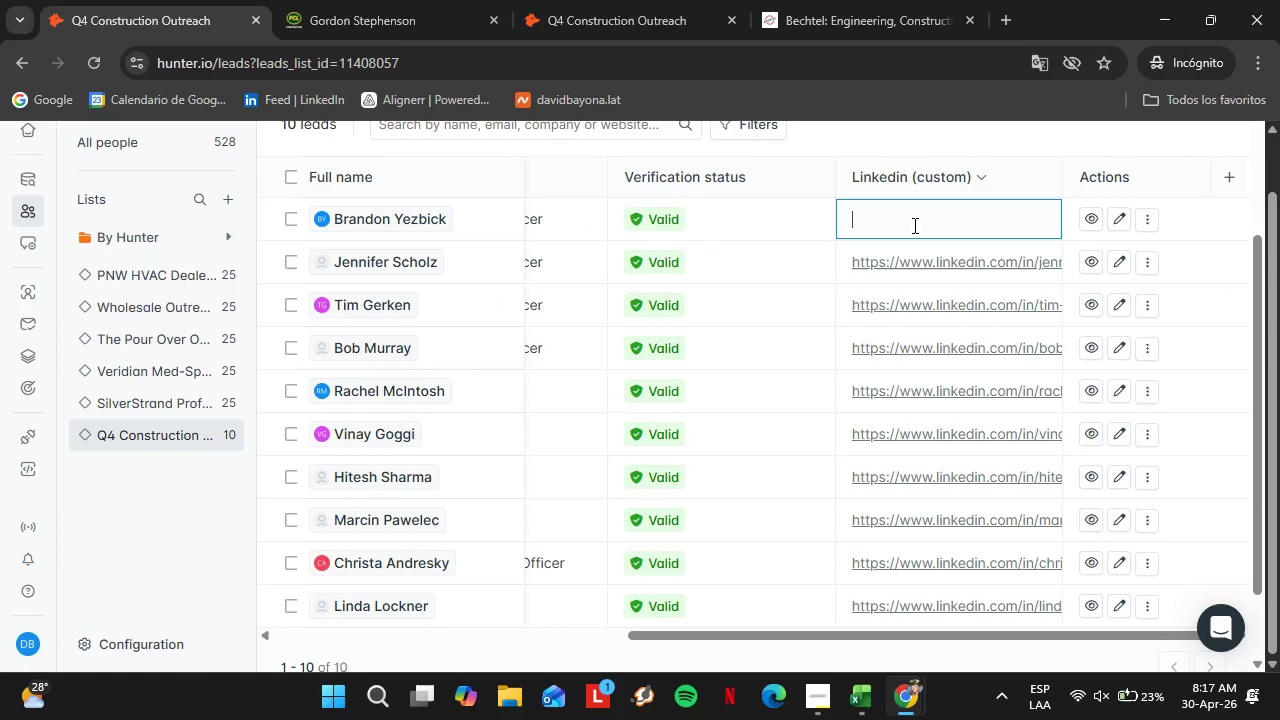 
triple_click([913, 225])
 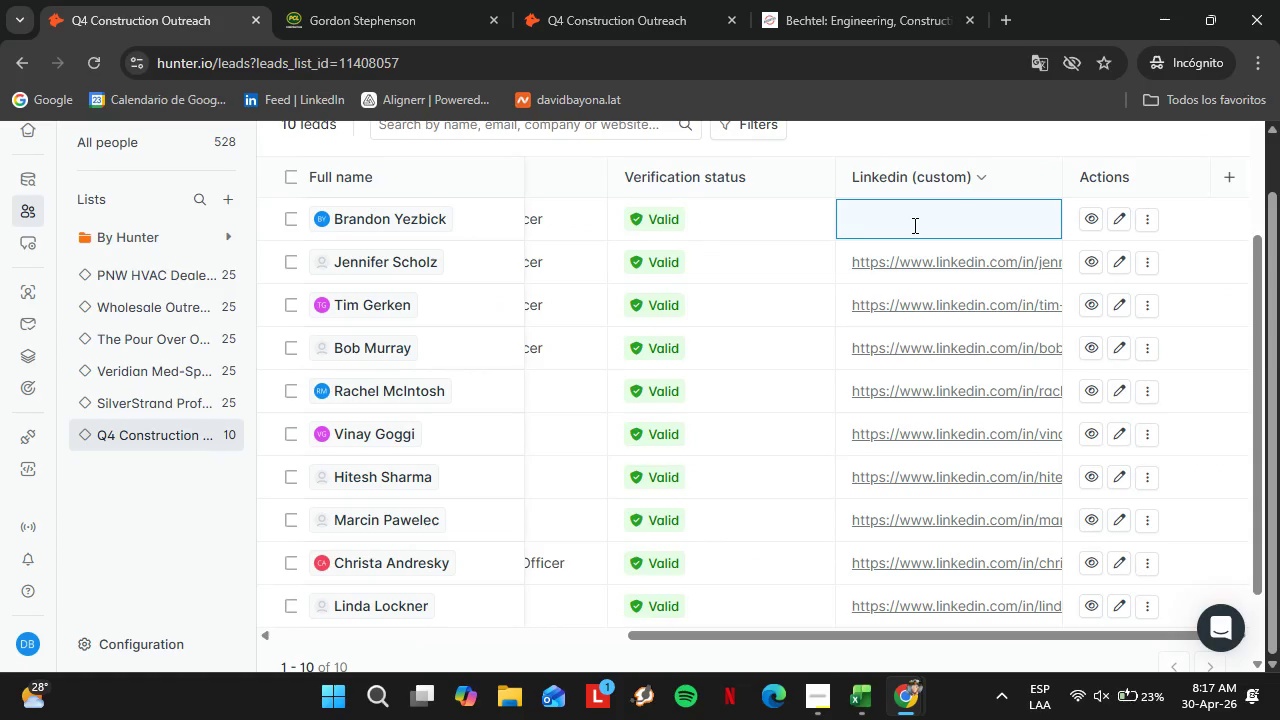 
key(Control+V)
 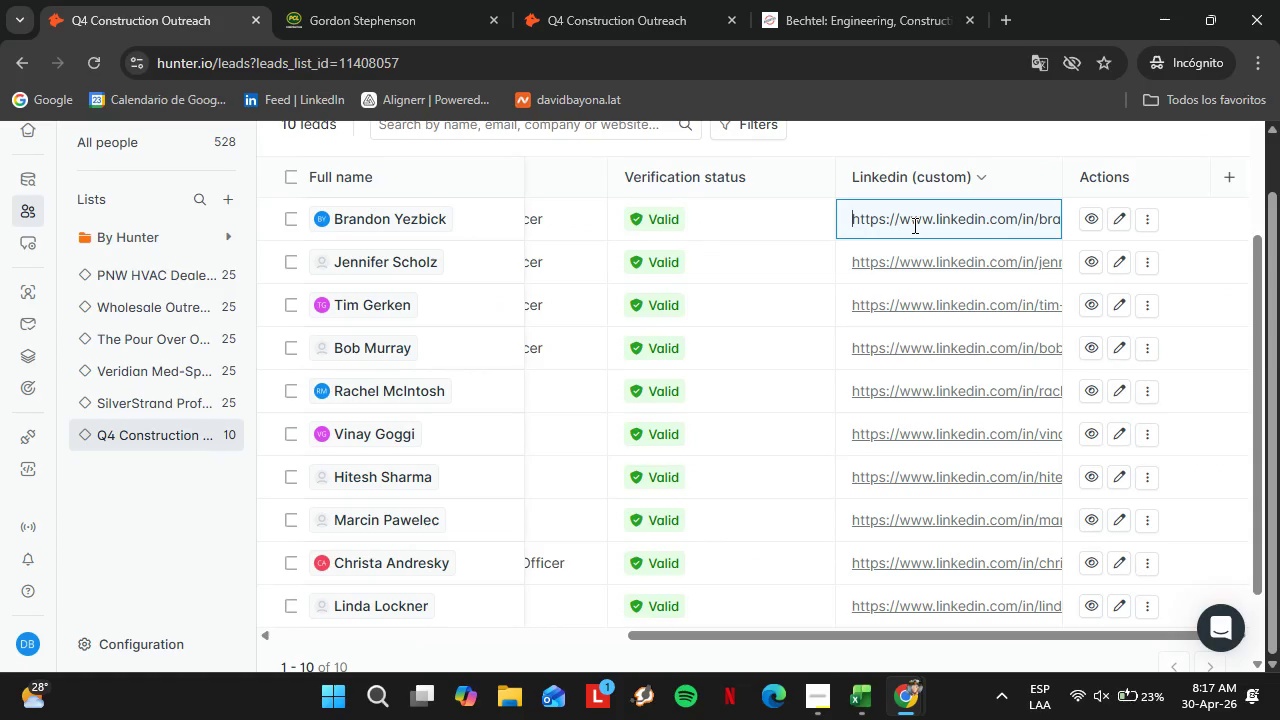 
key(Enter)
 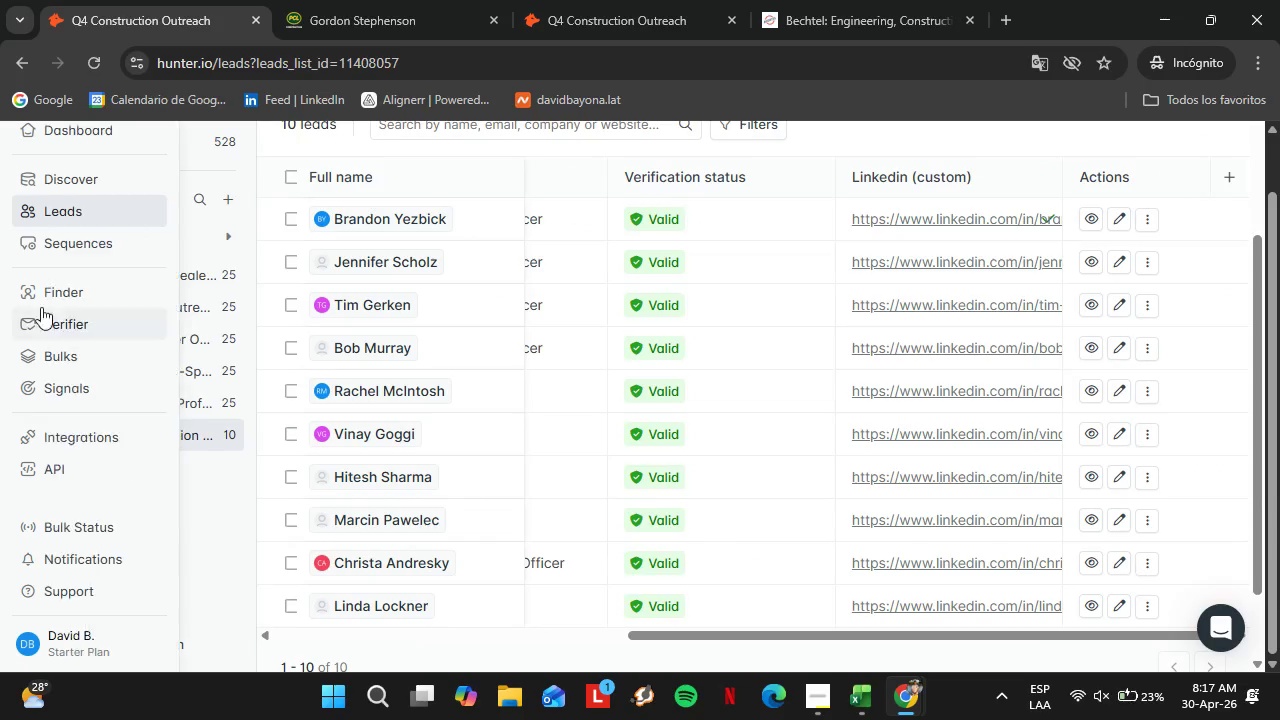 
left_click([69, 280])
 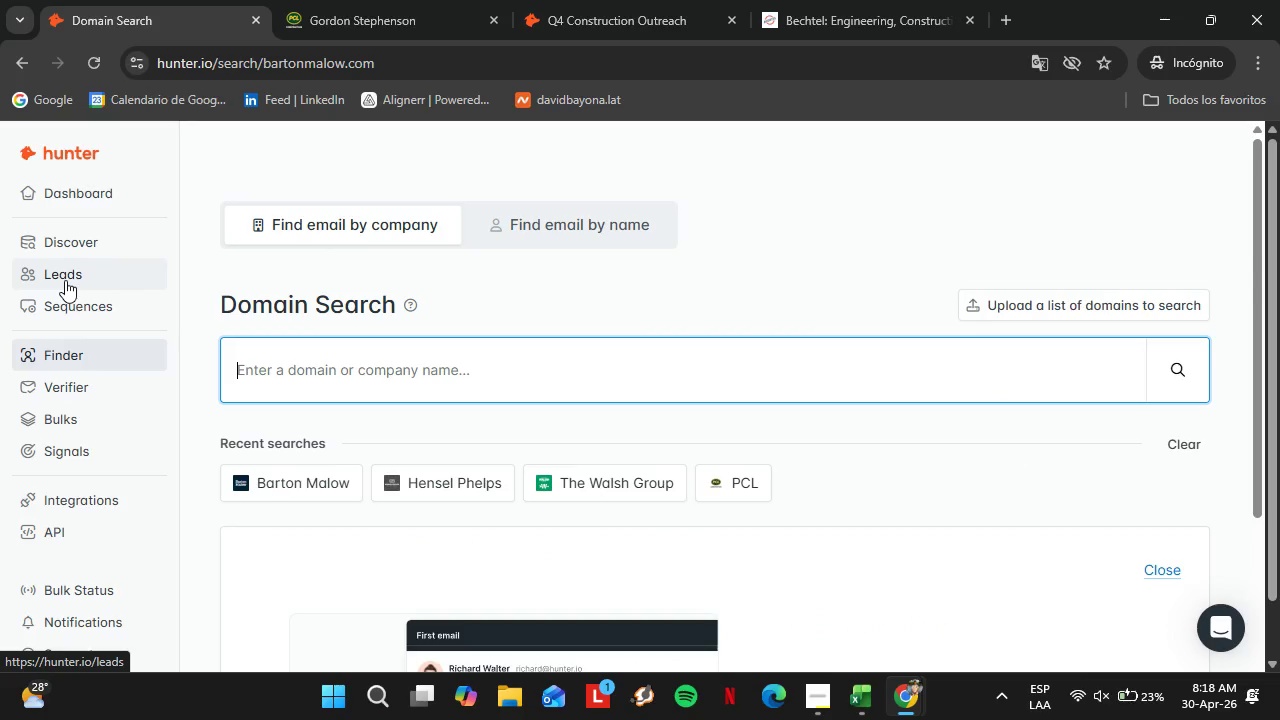 
wait(7.28)
 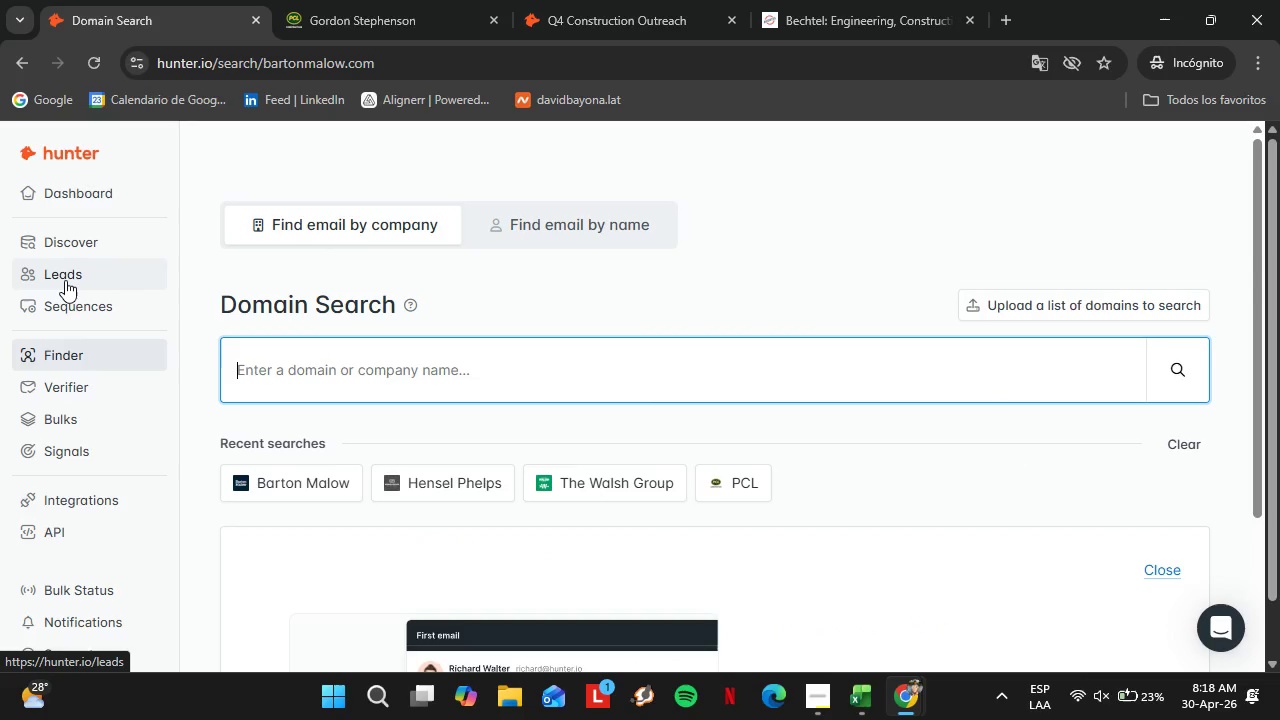 
type(swinerton.com)
 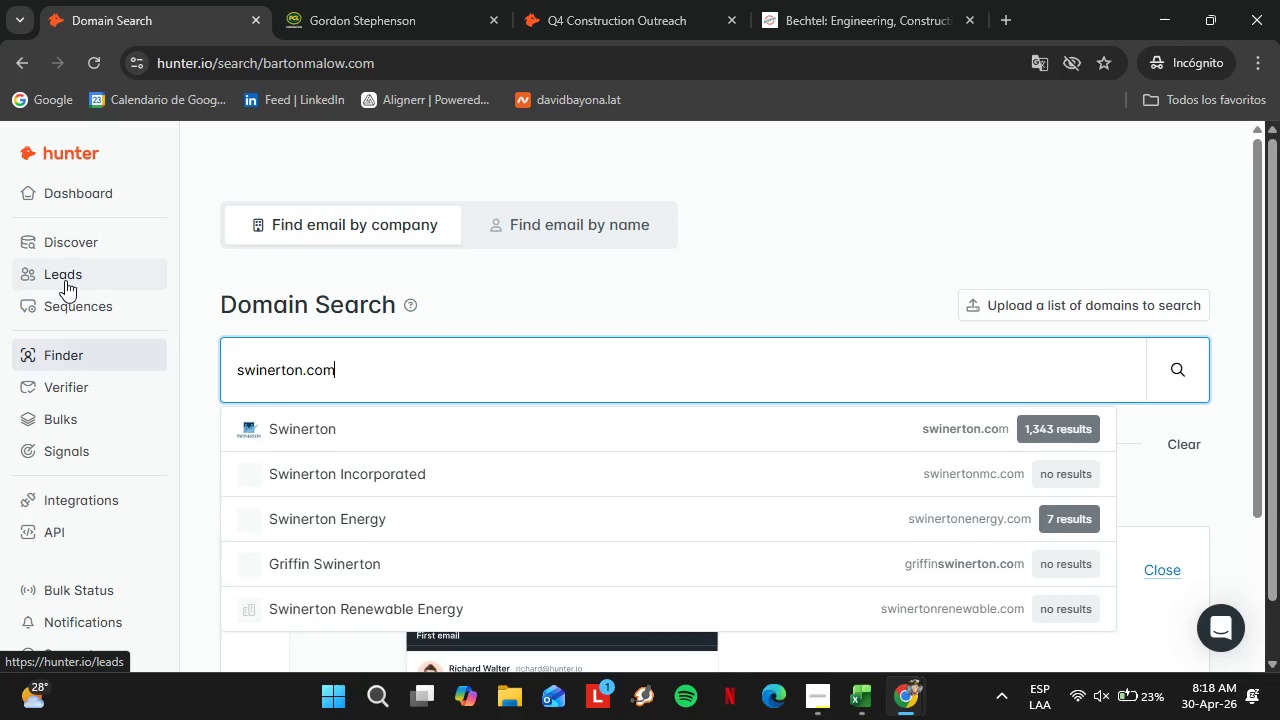 
key(Enter)
 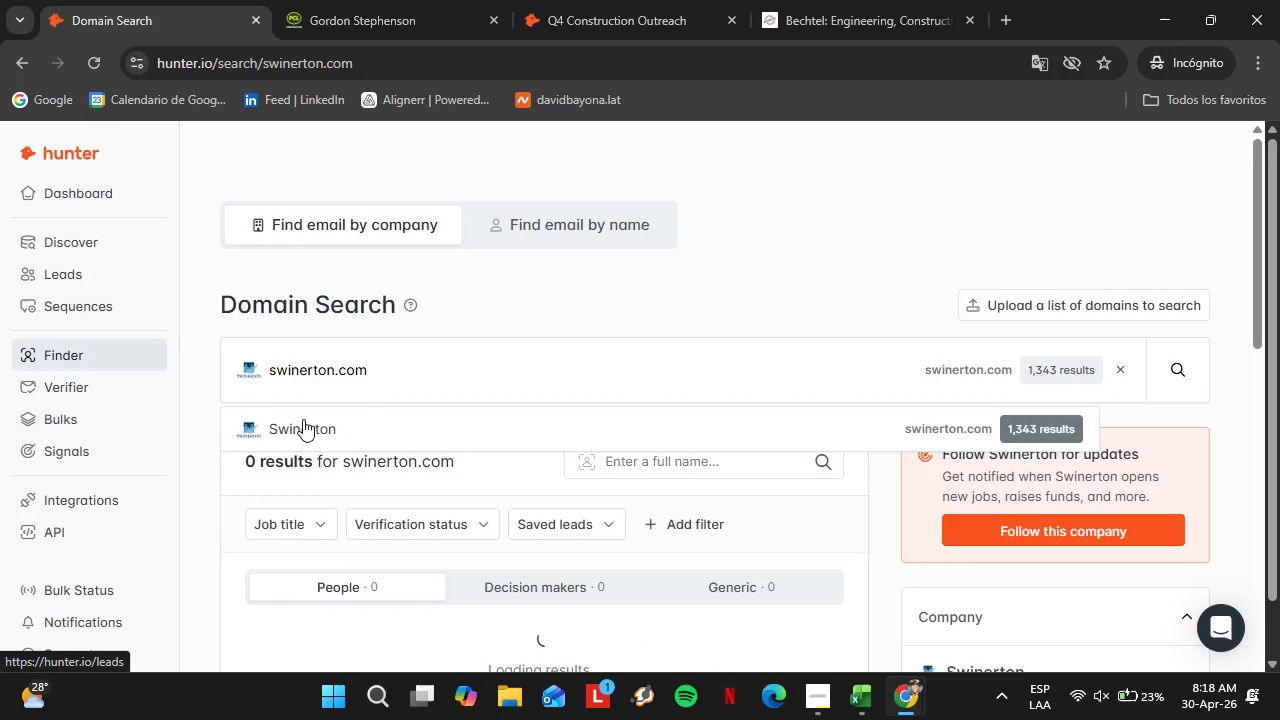 
left_click([338, 419])
 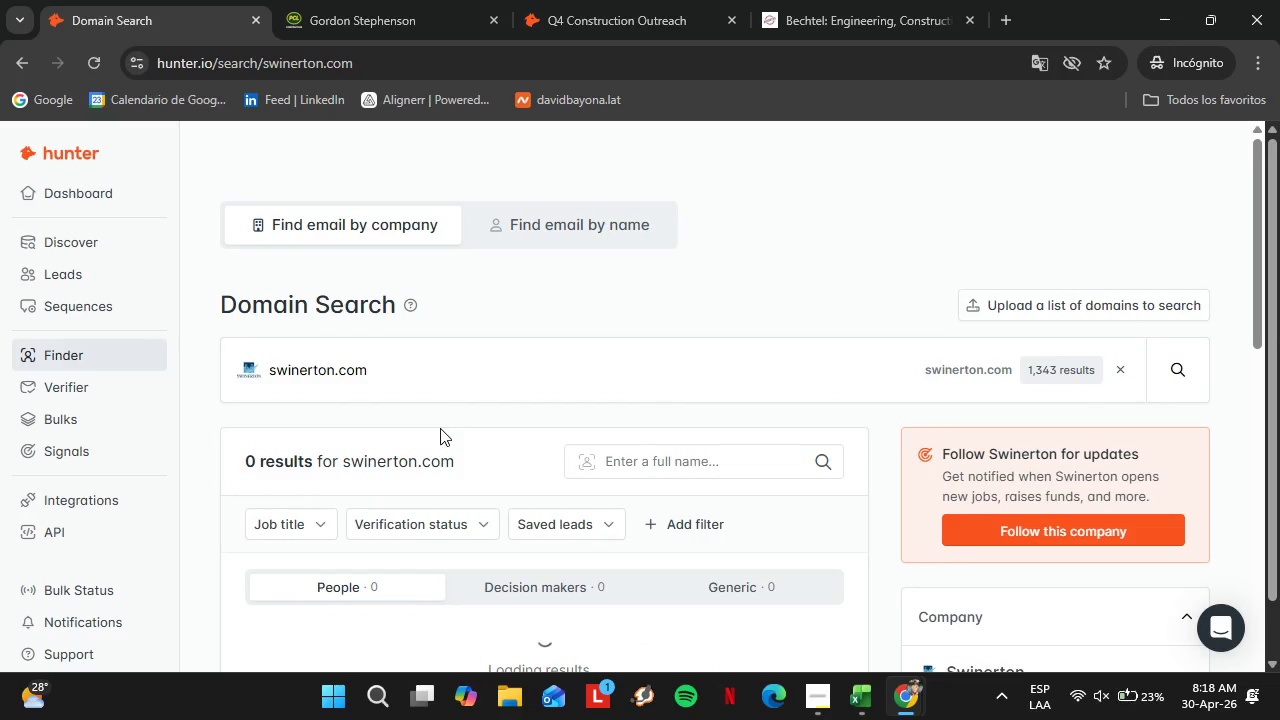 
scroll: coordinate [482, 416], scroll_direction: down, amount: 3.0
 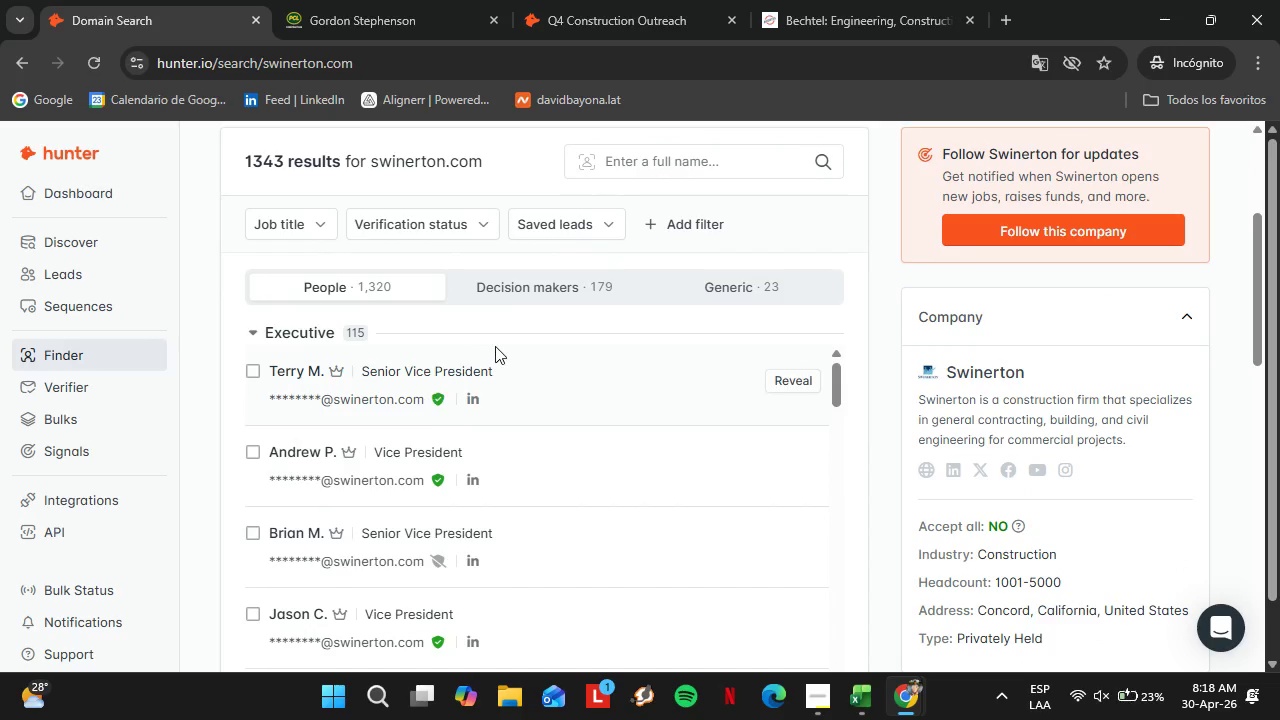 
scroll: coordinate [471, 380], scroll_direction: up, amount: 1.0
 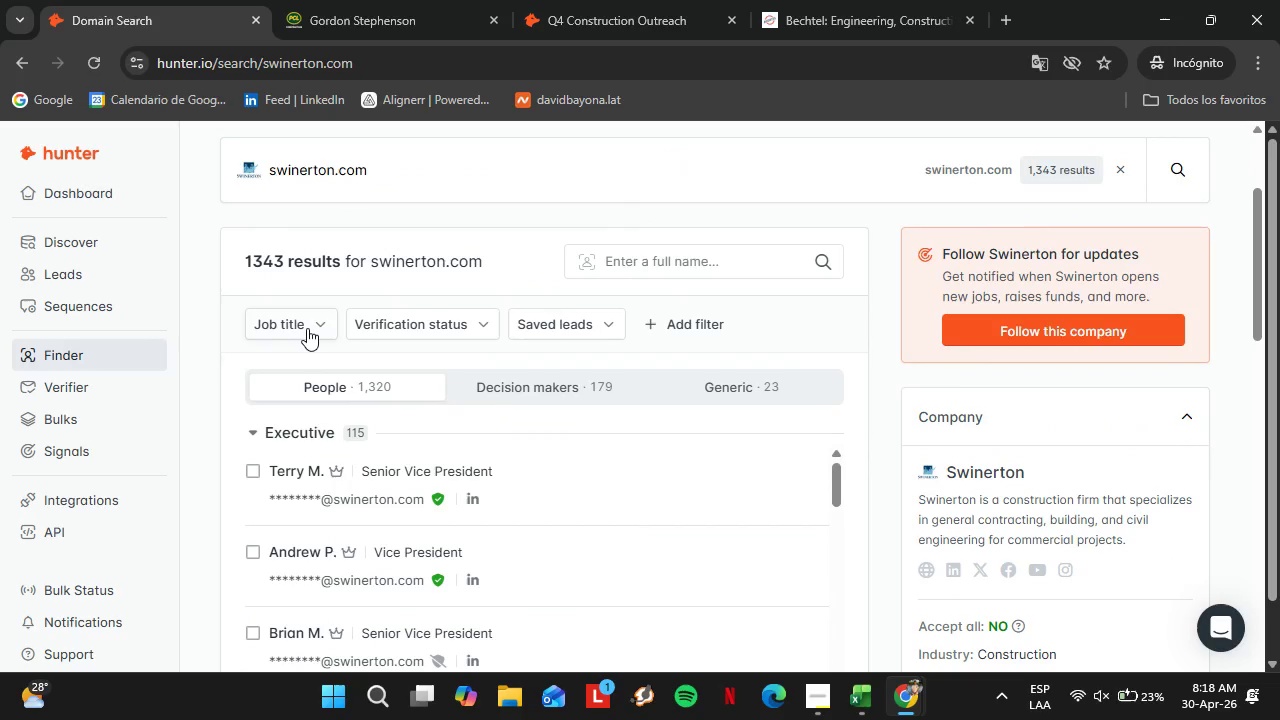 
left_click([307, 328])
 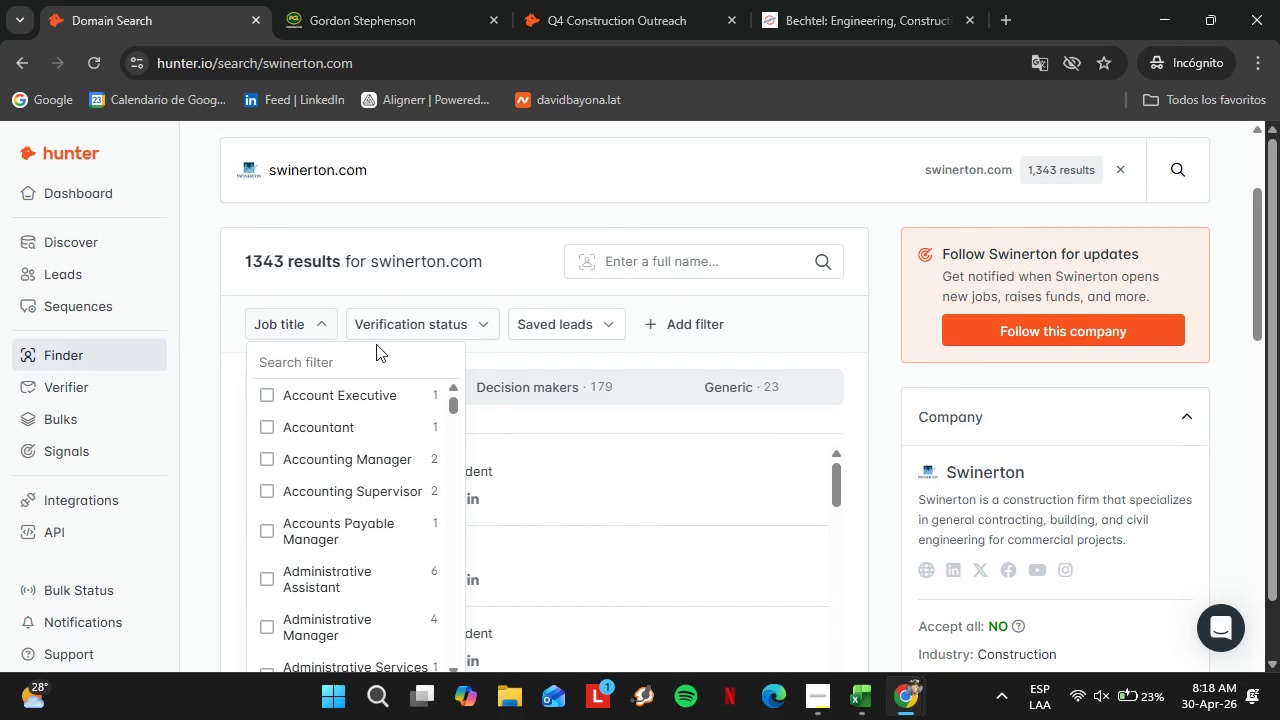 
left_click_drag(start_coordinate=[376, 344], to_coordinate=[376, 354])
 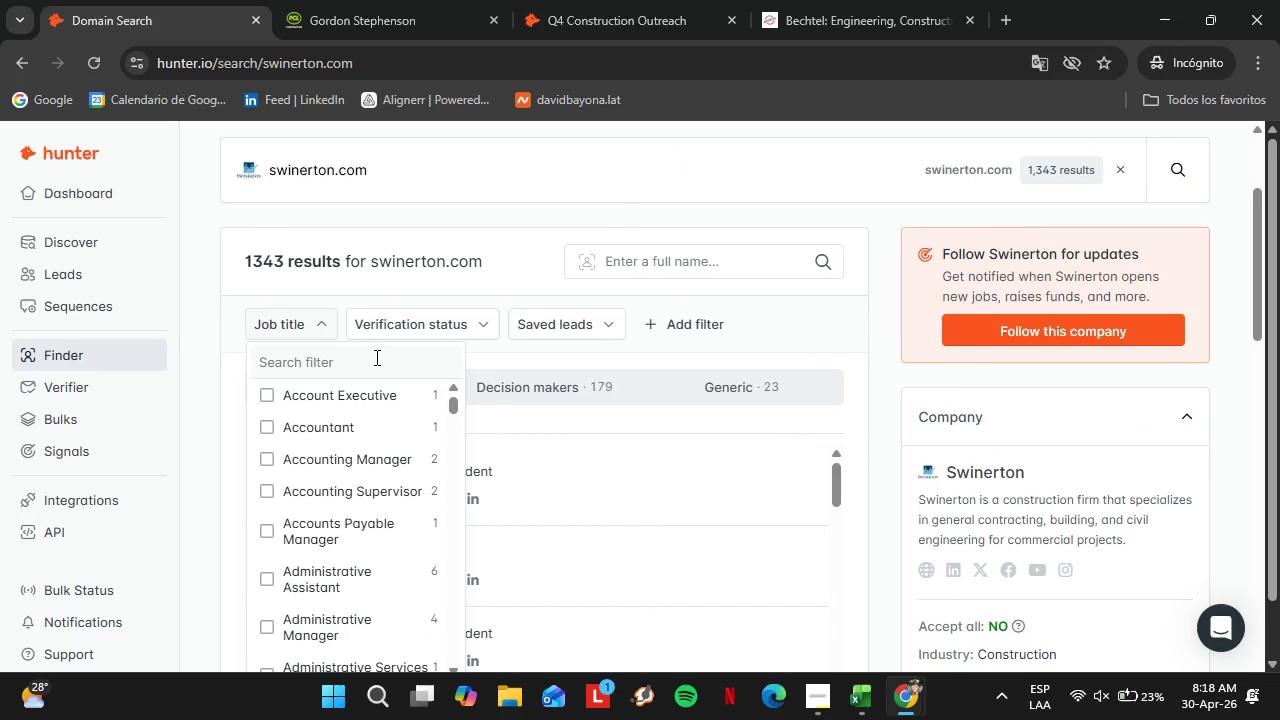 
double_click([375, 357])
 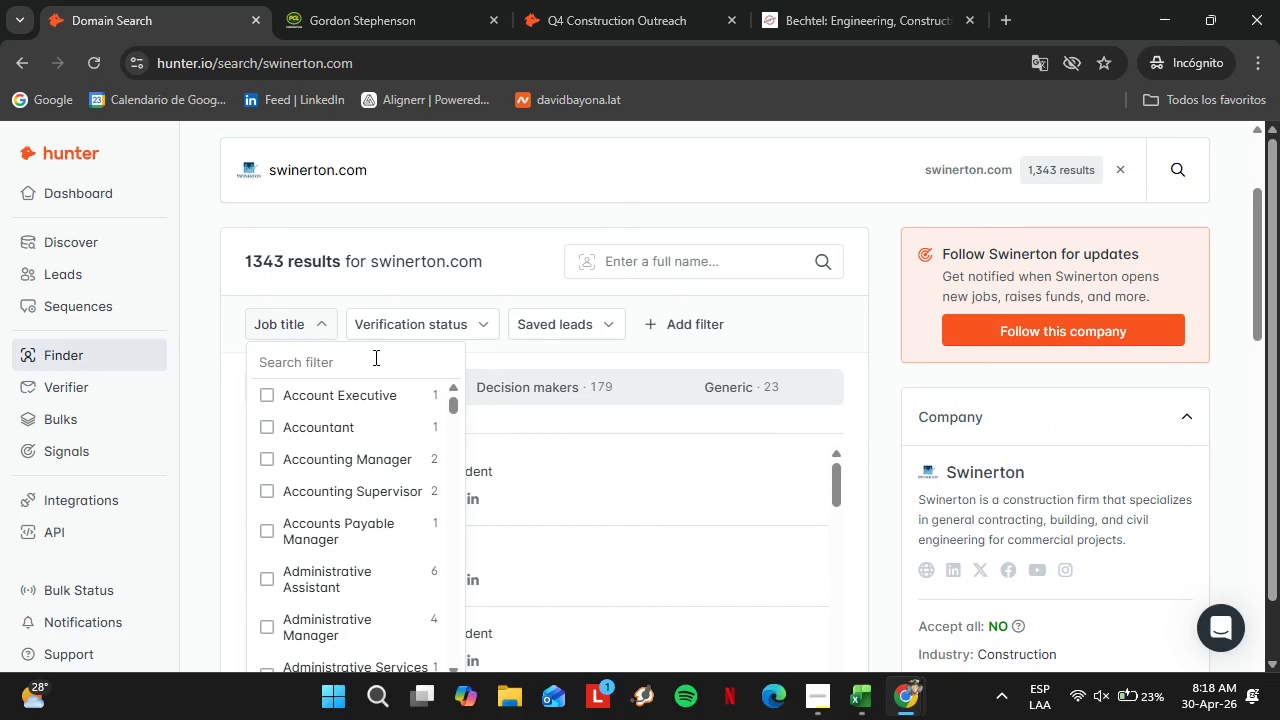 
type(Chi)
 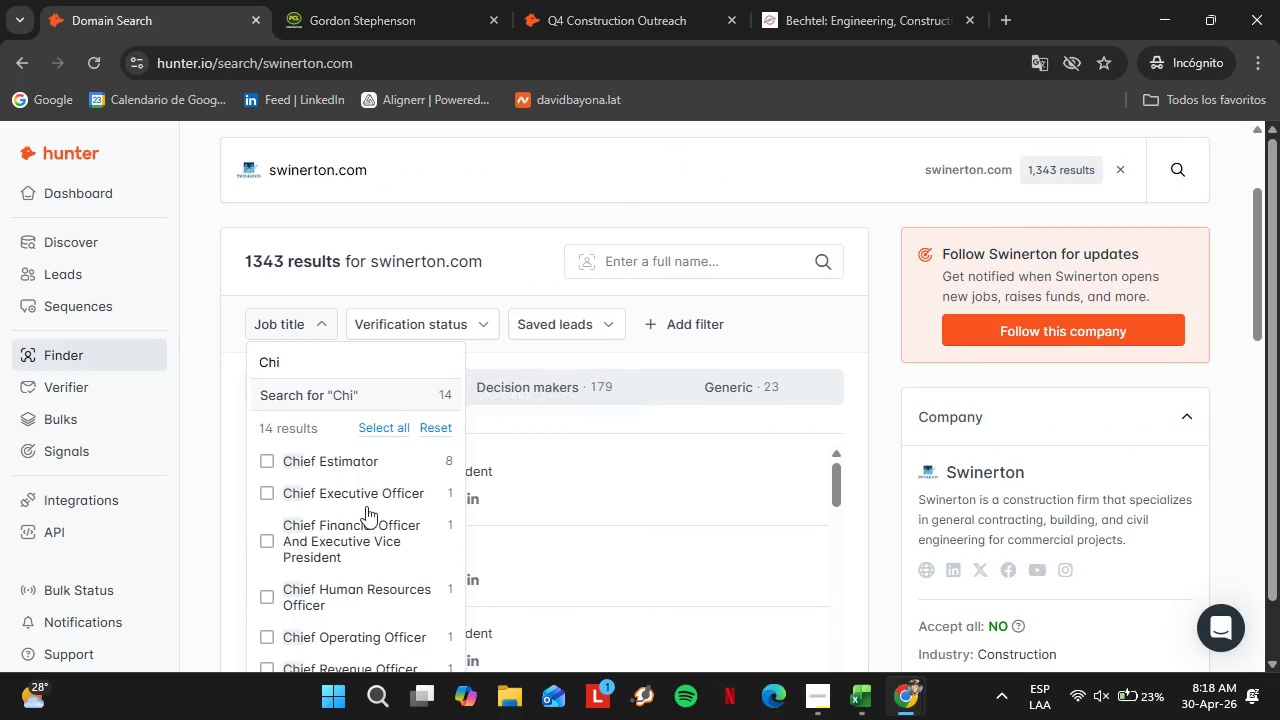 
scroll: coordinate [372, 475], scroll_direction: down, amount: 1.0
 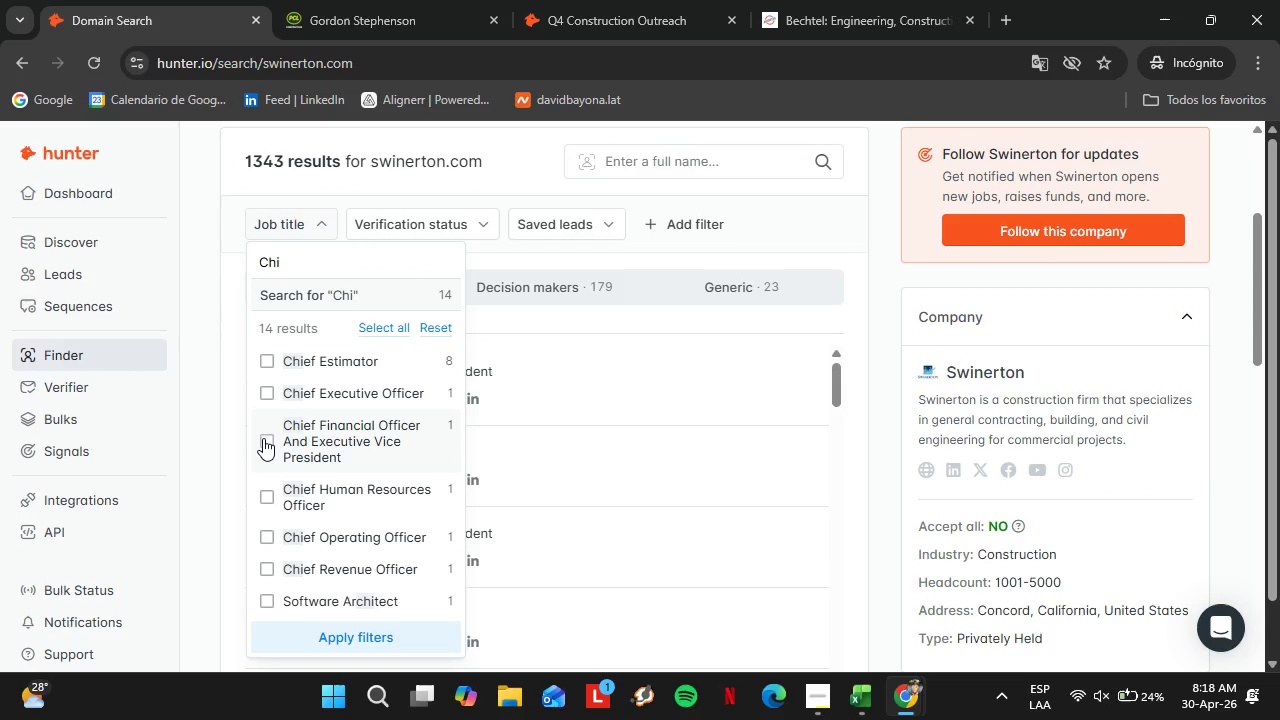 
left_click([267, 446])
 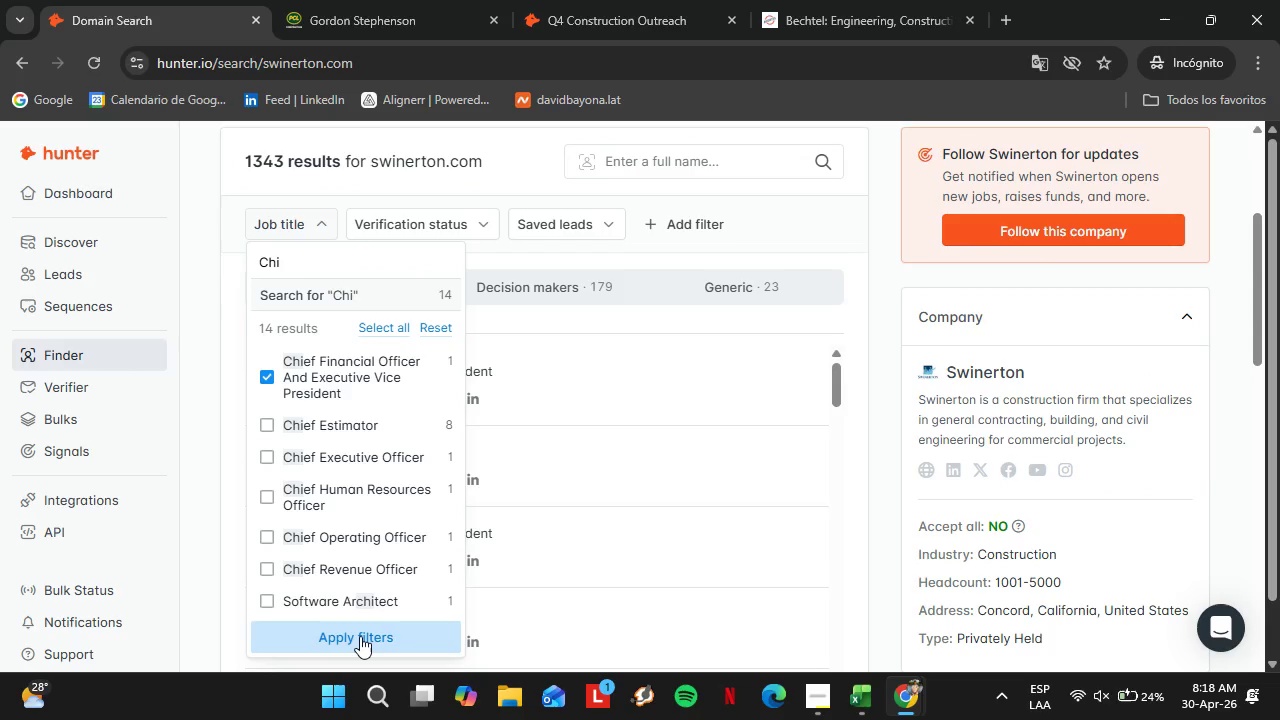 
left_click([360, 636])
 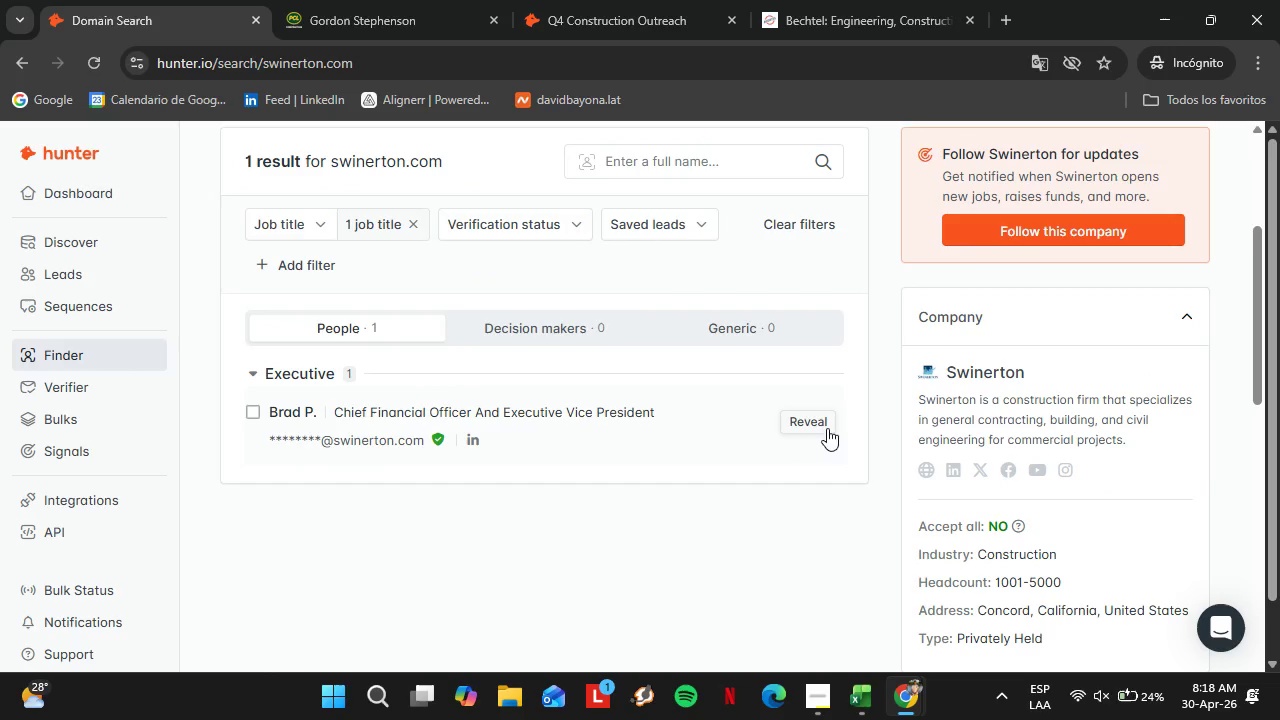 
left_click([809, 427])
 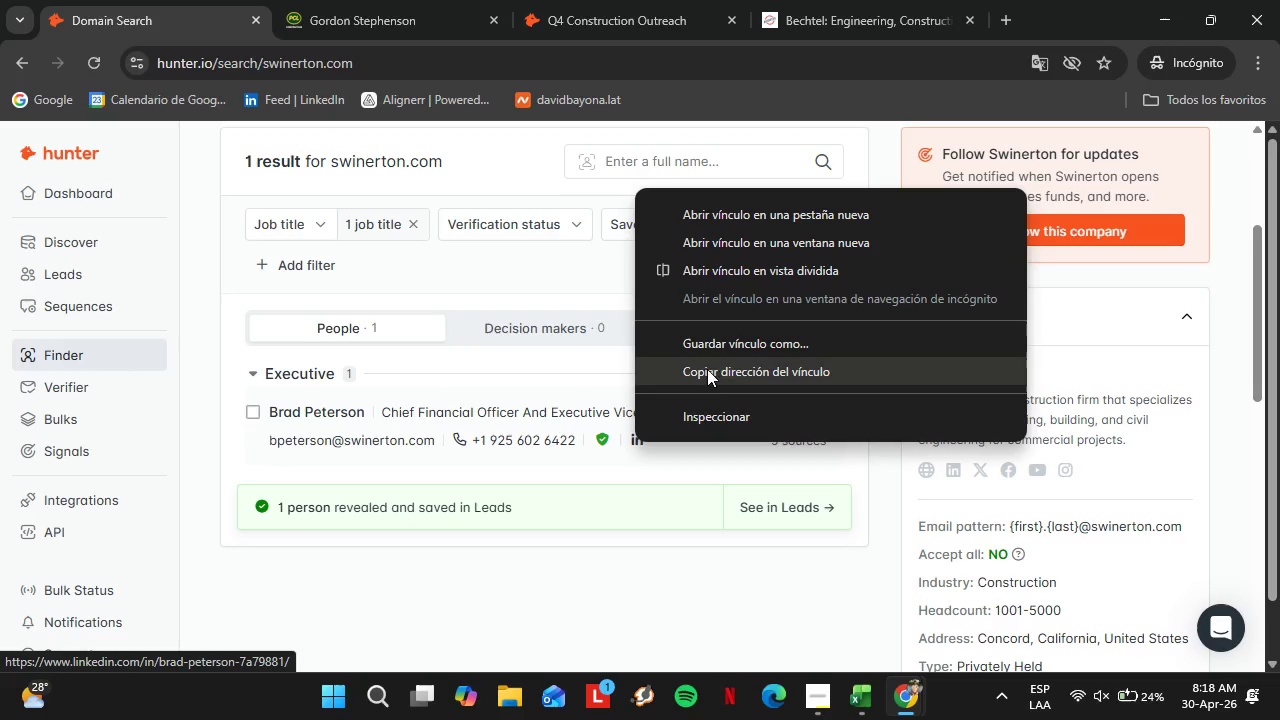 
wait(8.27)
 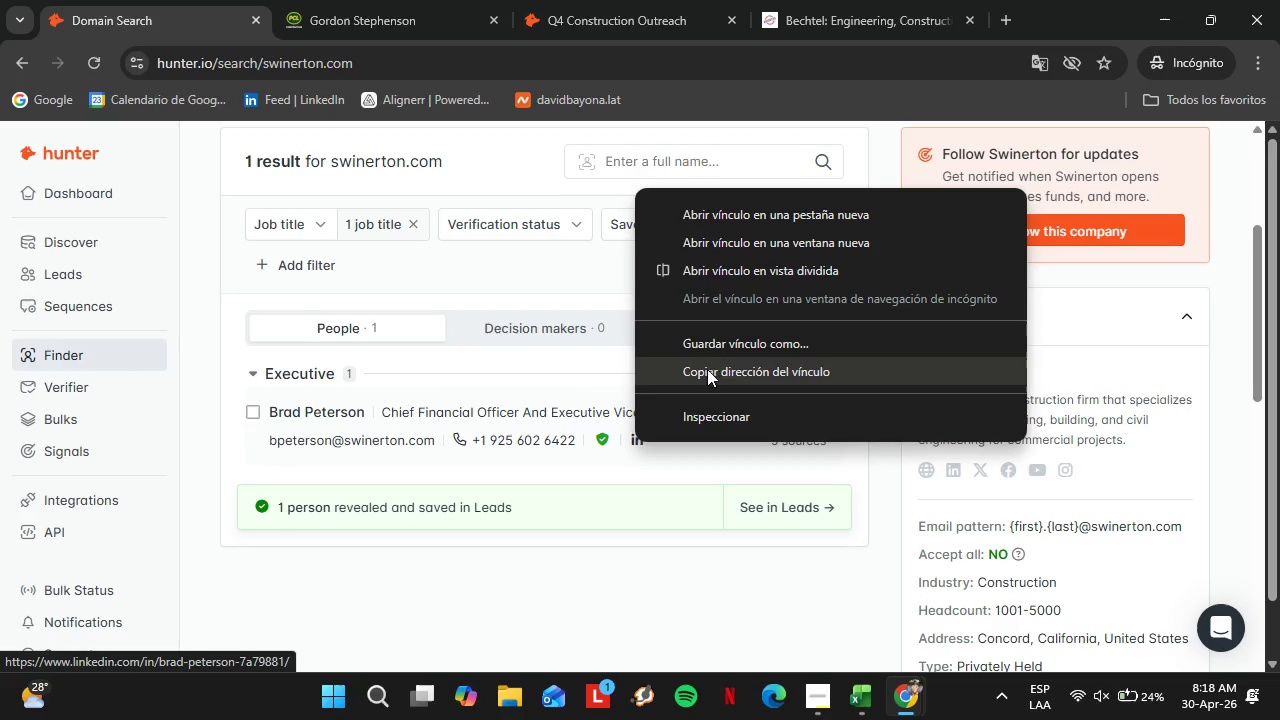 
left_click([765, 368])
 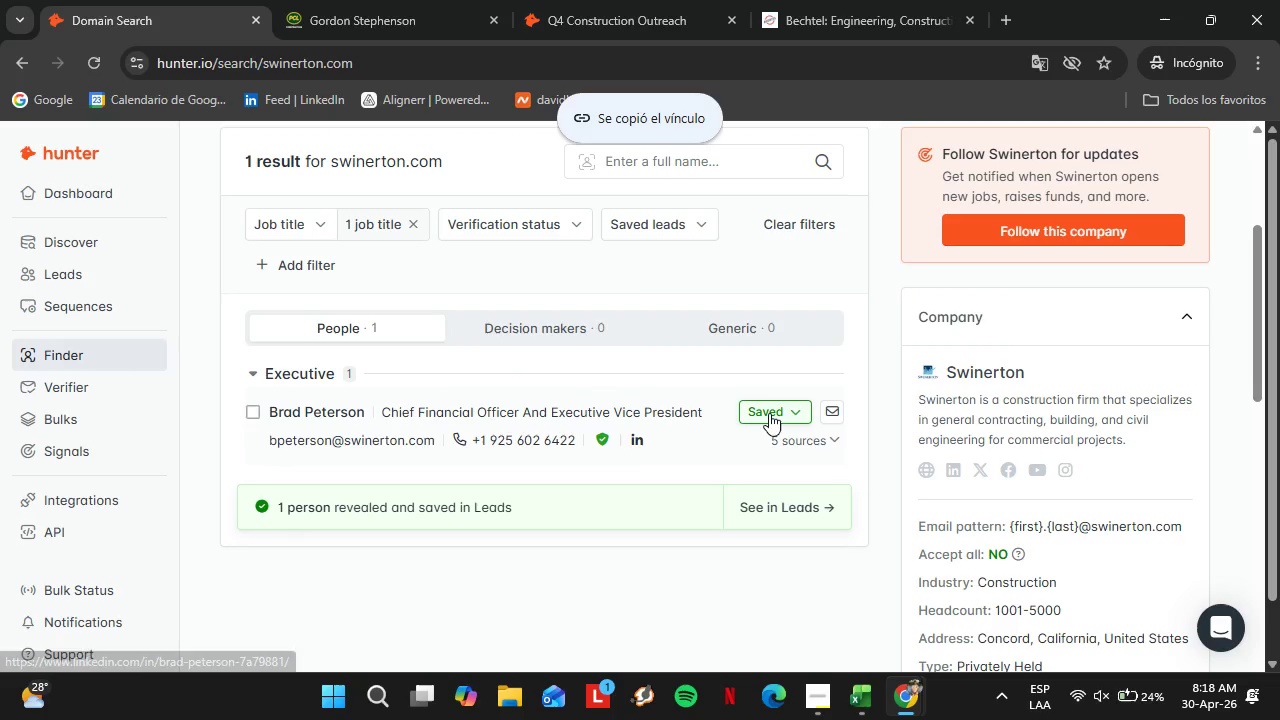 
left_click([769, 413])
 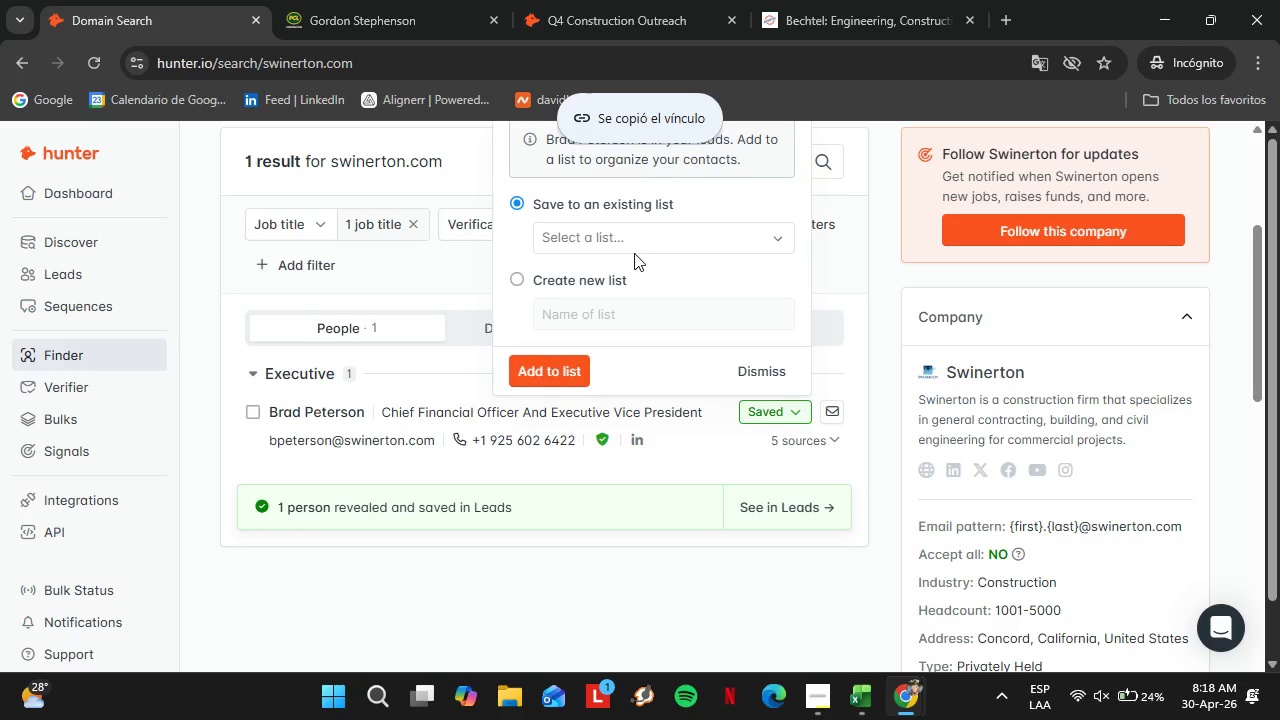 
left_click([621, 240])
 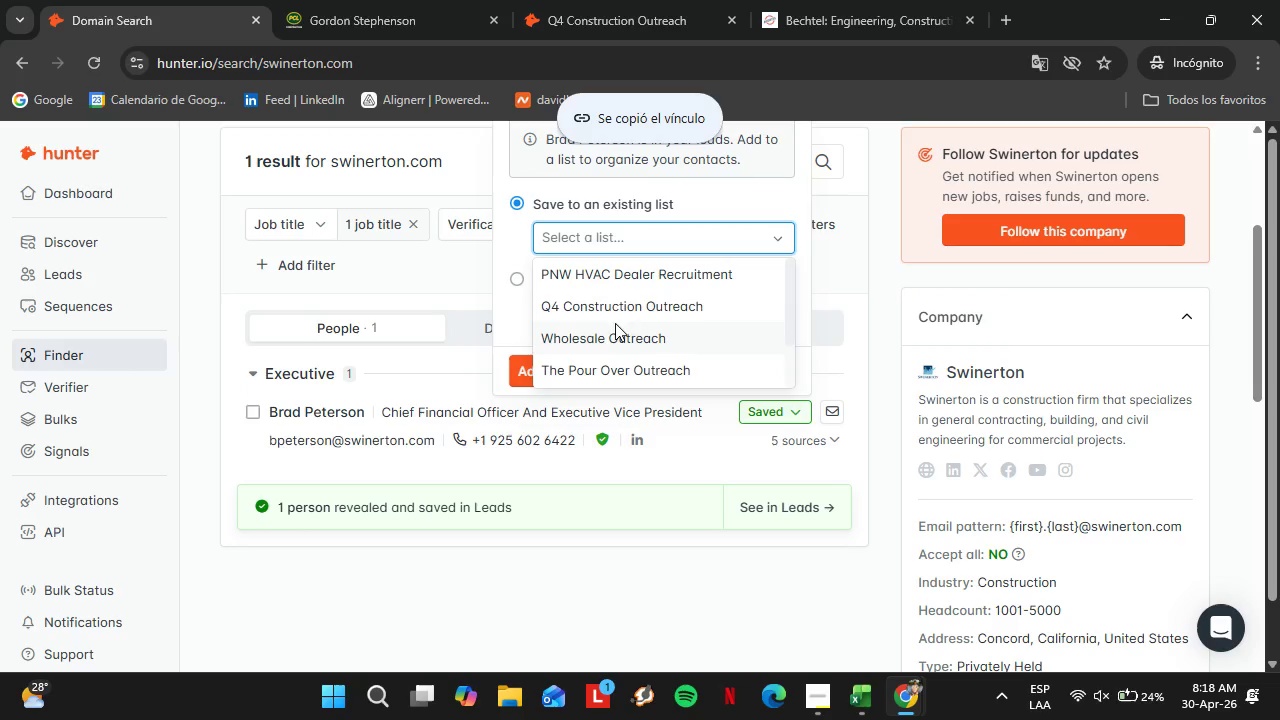 
left_click([614, 307])
 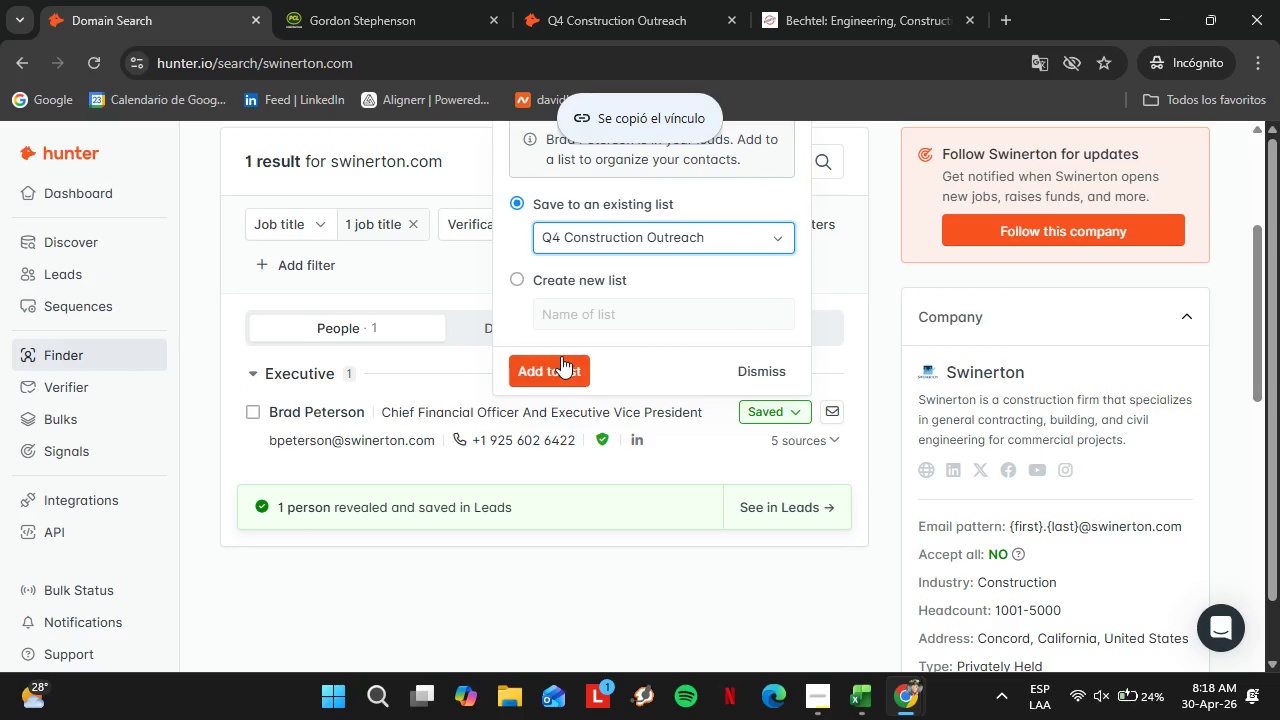 
left_click([561, 356])
 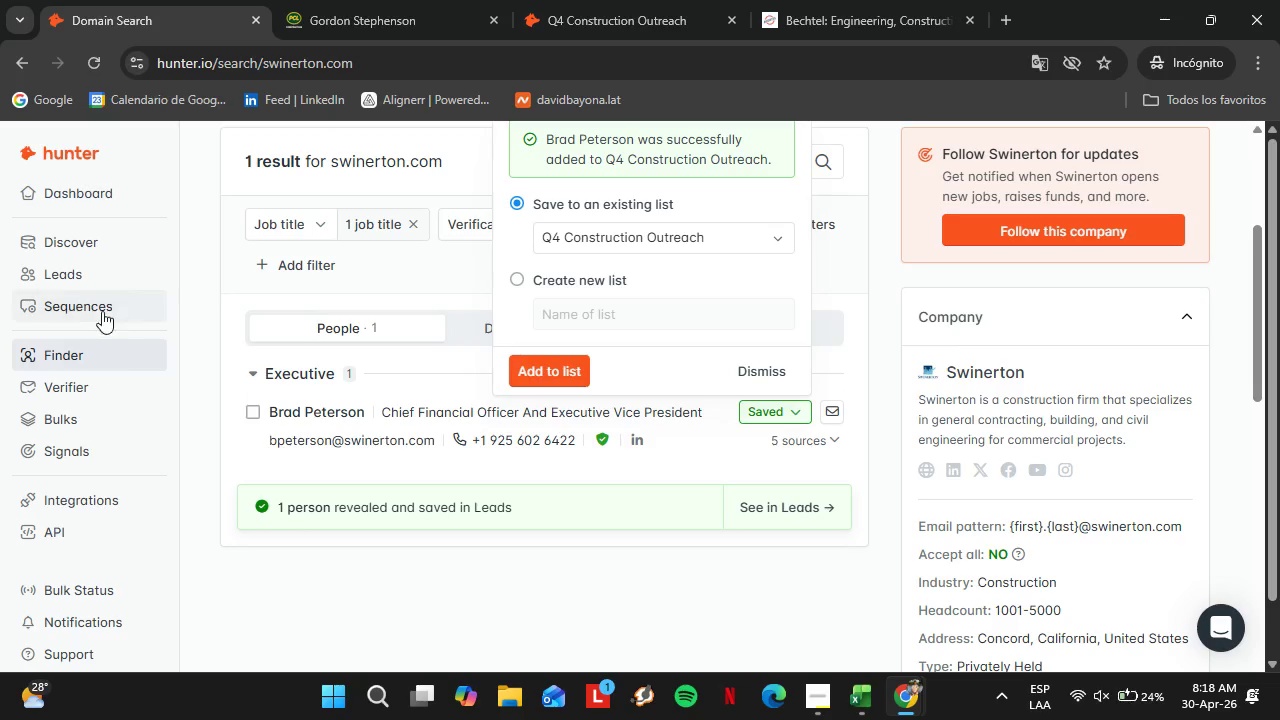 
left_click([67, 276])
 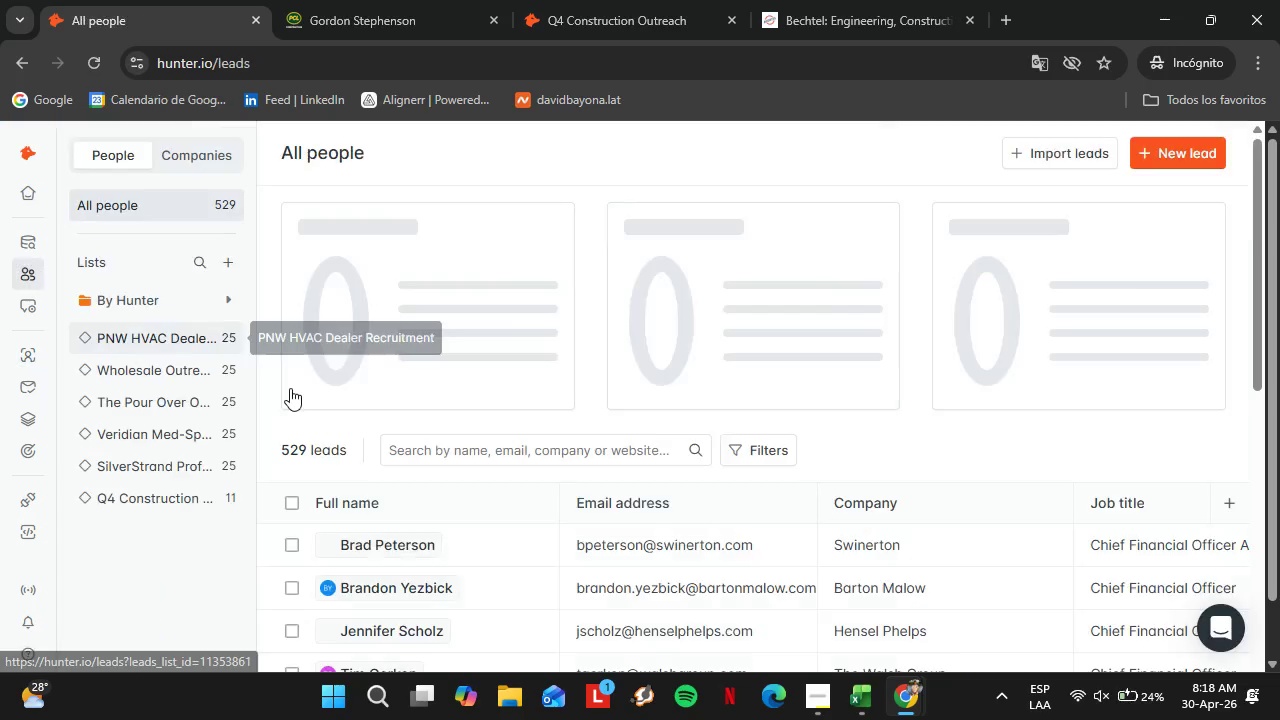 
scroll: coordinate [520, 445], scroll_direction: down, amount: 10.0
 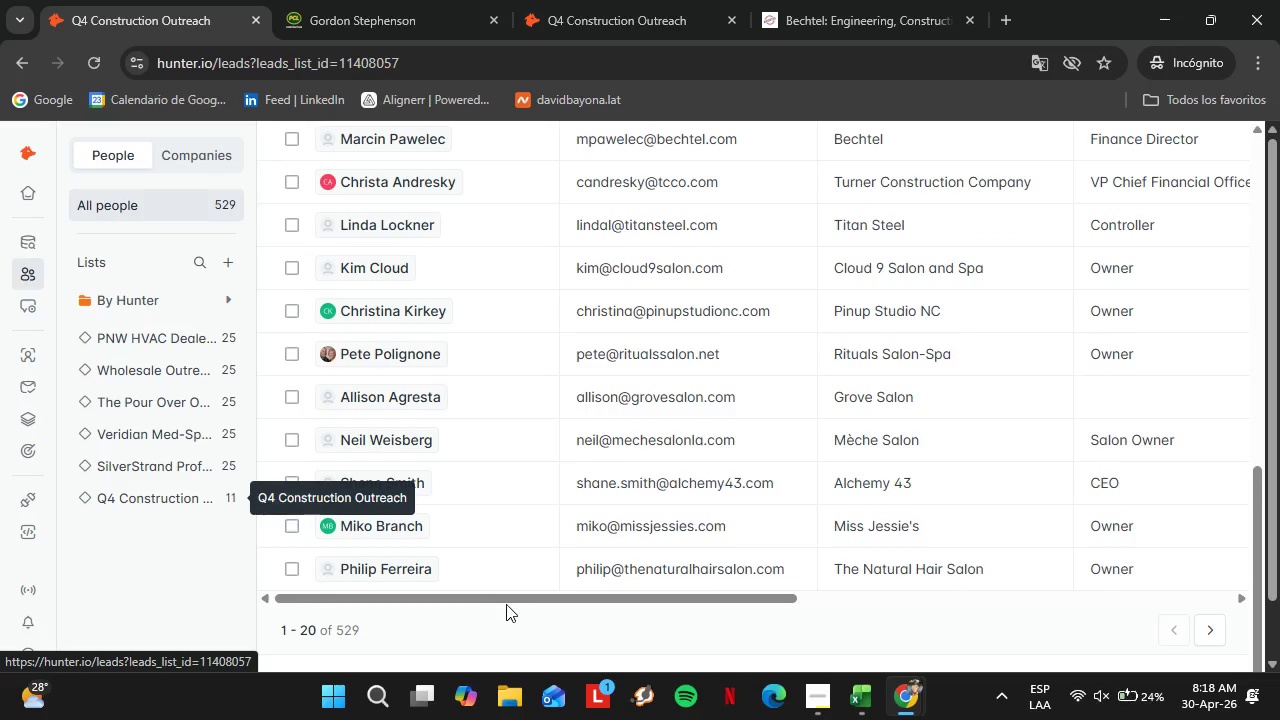 
left_click_drag(start_coordinate=[506, 603], to_coordinate=[835, 639])
 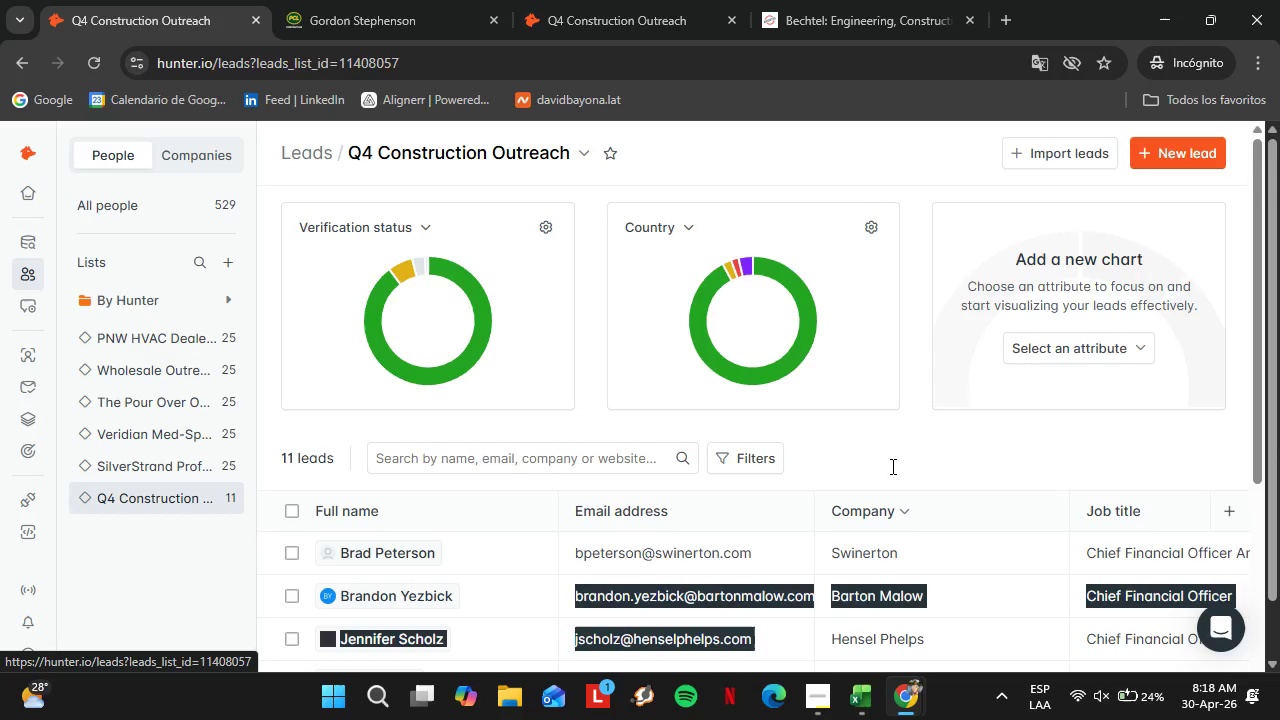 
left_click([891, 466])
 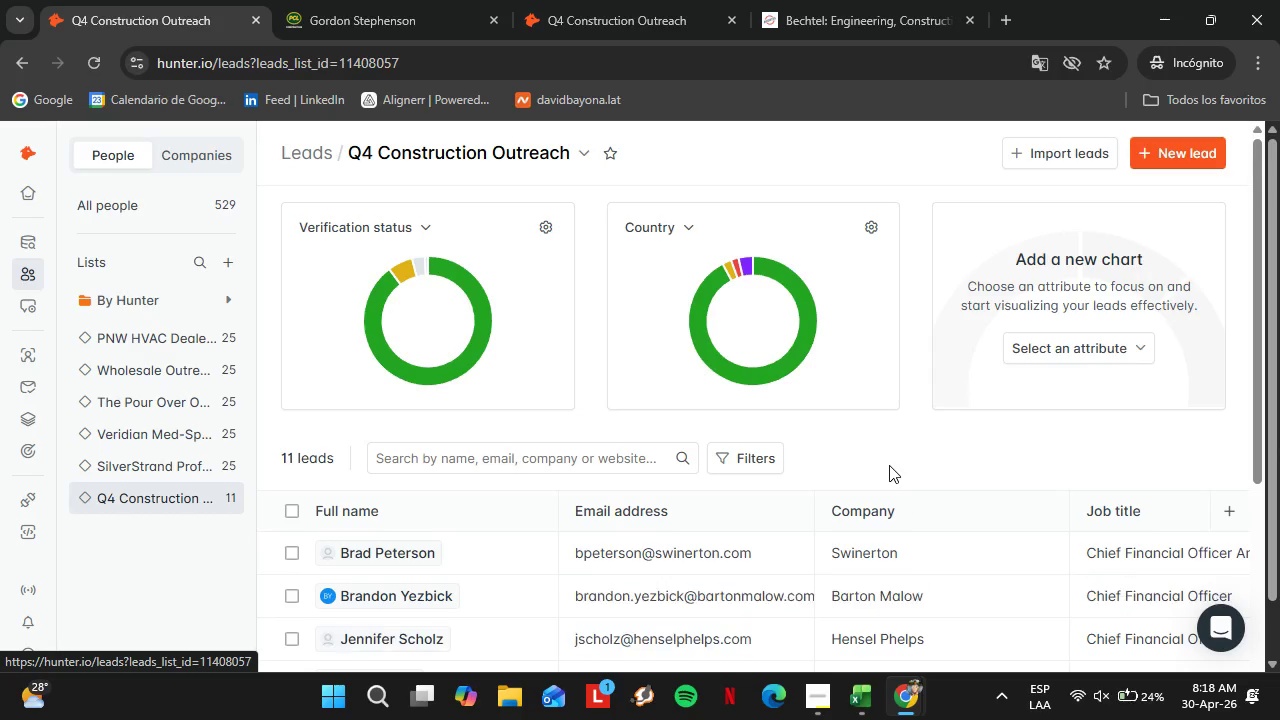 
scroll: coordinate [651, 618], scroll_direction: down, amount: 8.0
 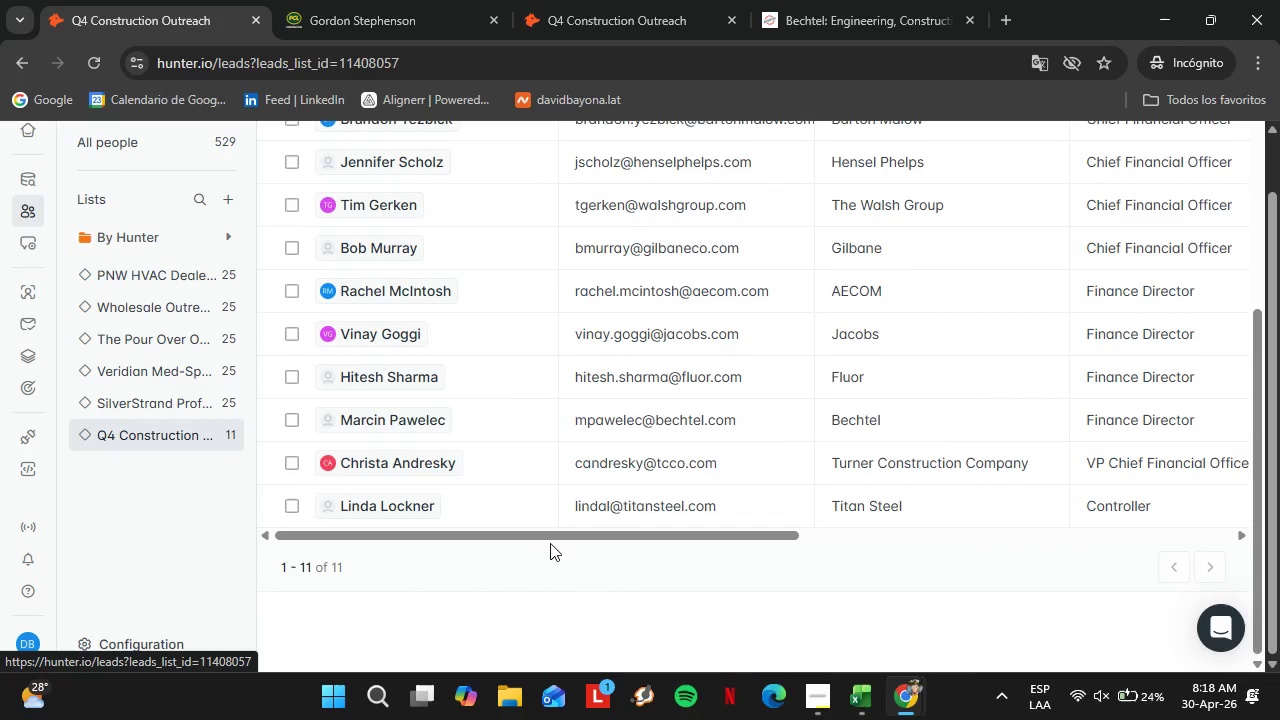 
left_click_drag(start_coordinate=[549, 541], to_coordinate=[982, 544])
 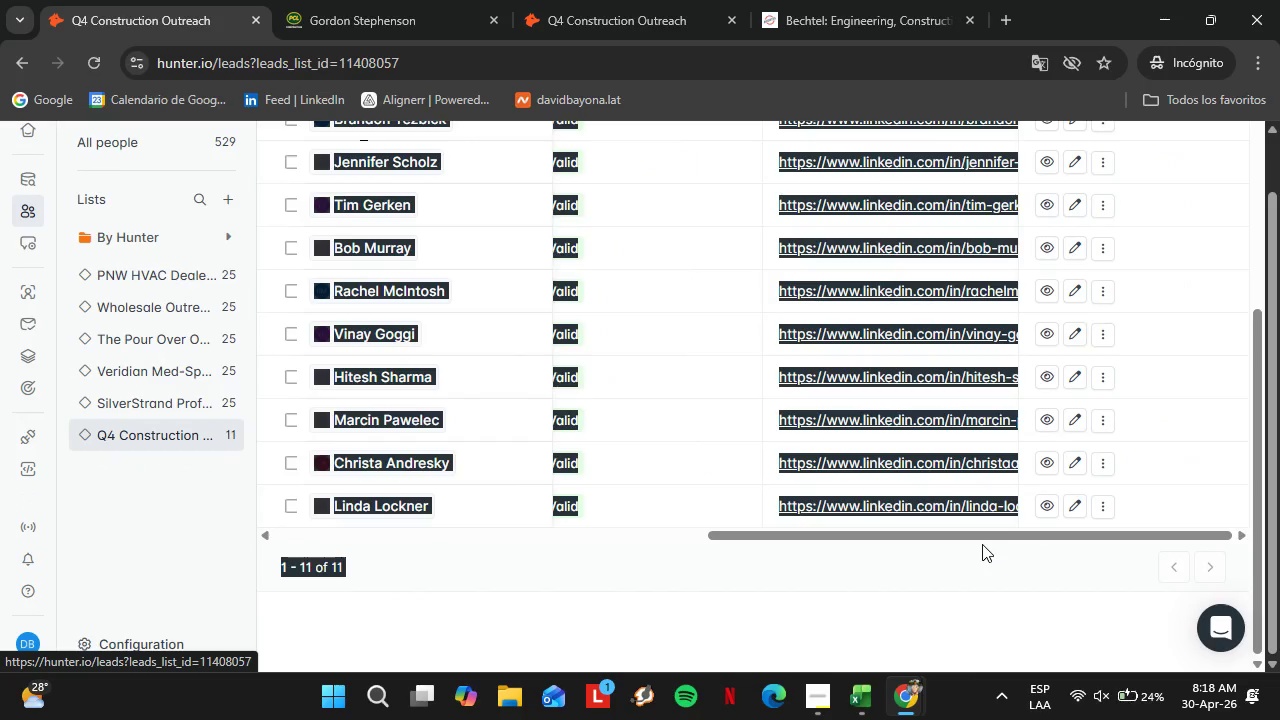 
left_click([984, 569])
 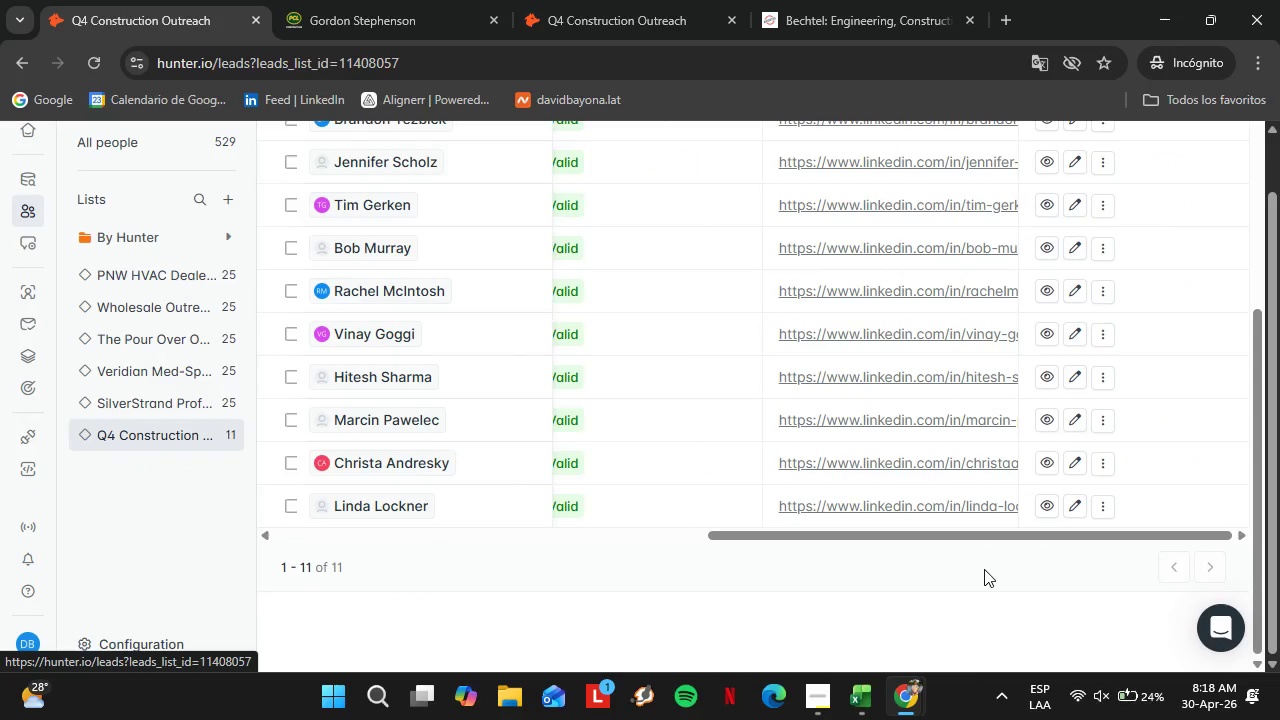 
left_click([912, 493])
 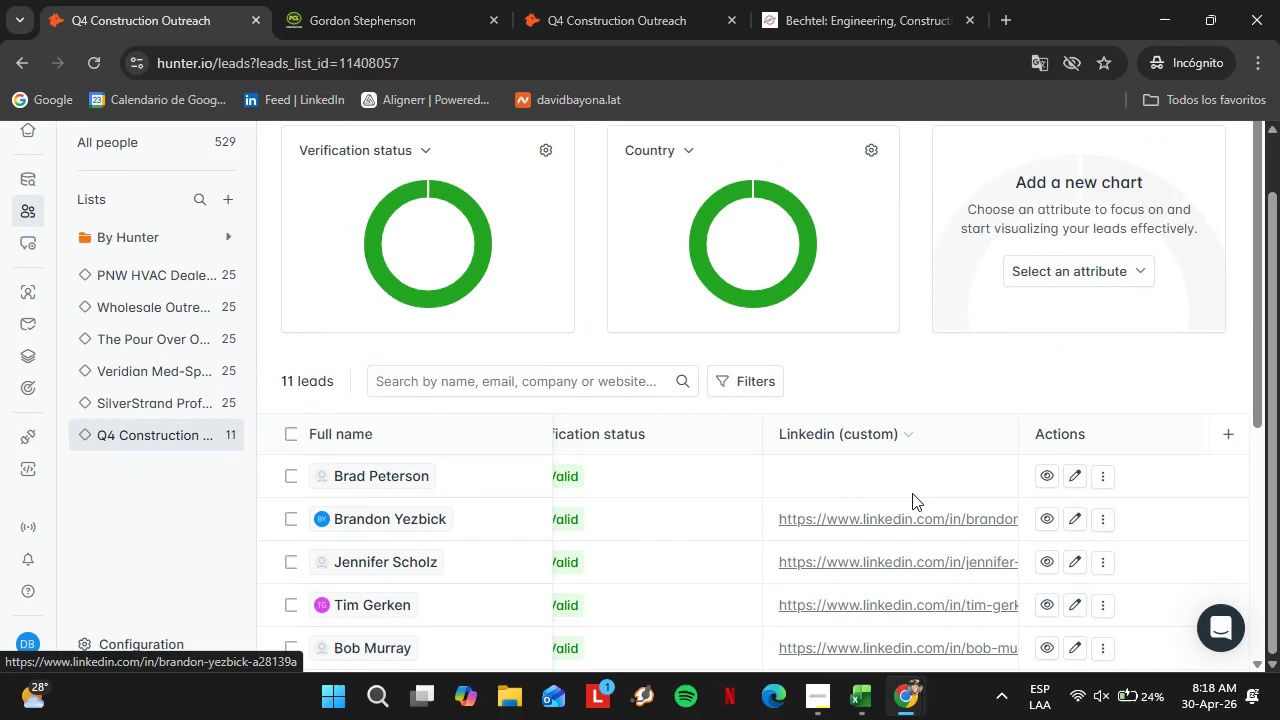 
left_click_drag(start_coordinate=[911, 492], to_coordinate=[906, 491])
 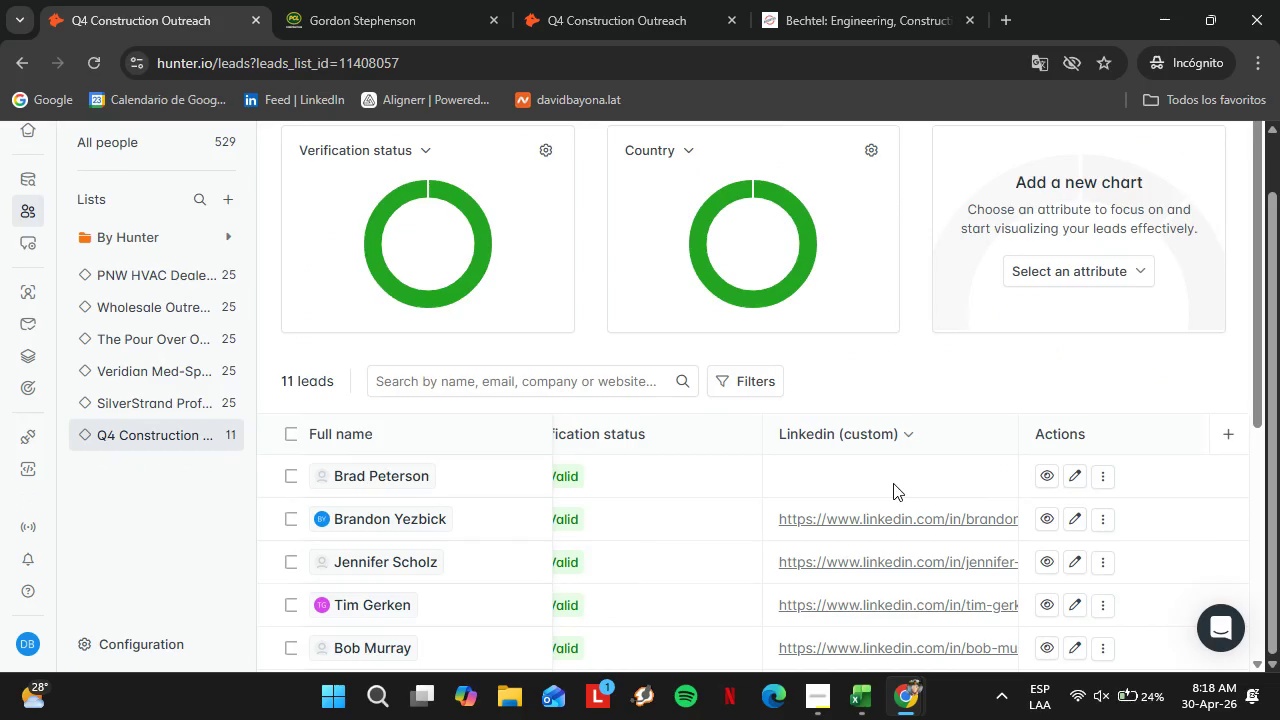 
scroll: coordinate [982, 564], scroll_direction: up, amount: 4.0
 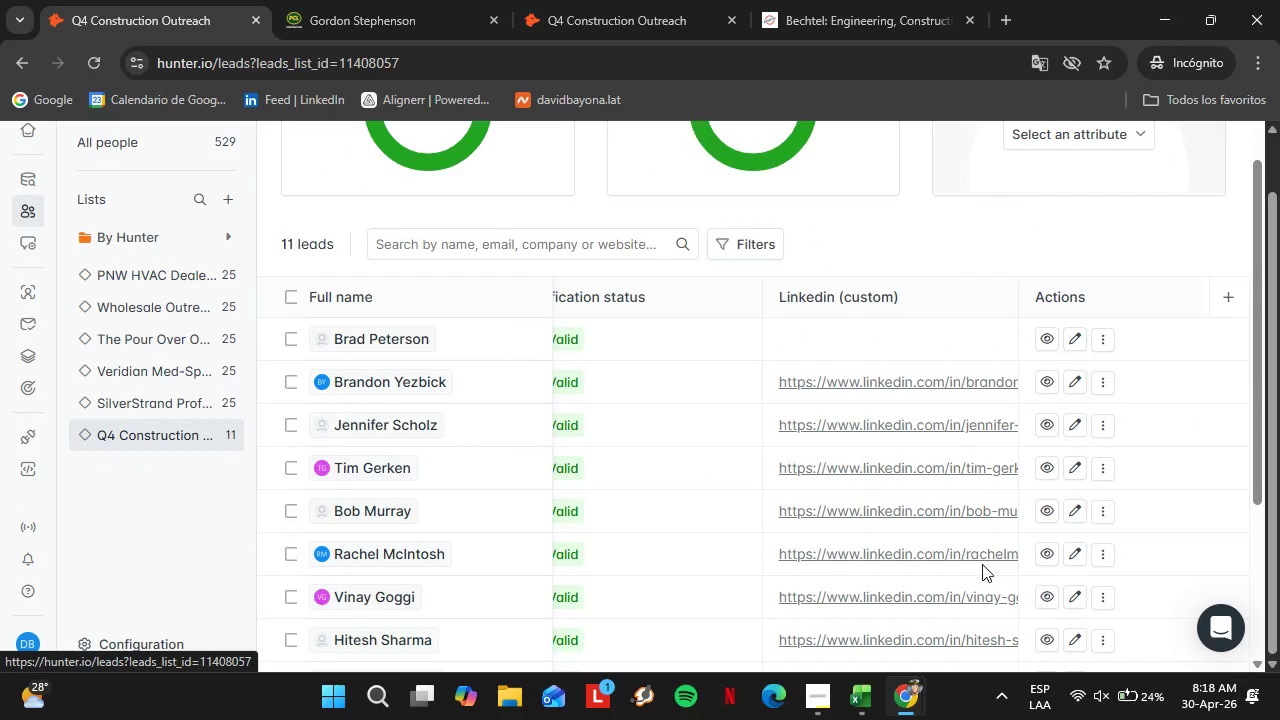 
triple_click([893, 483])
 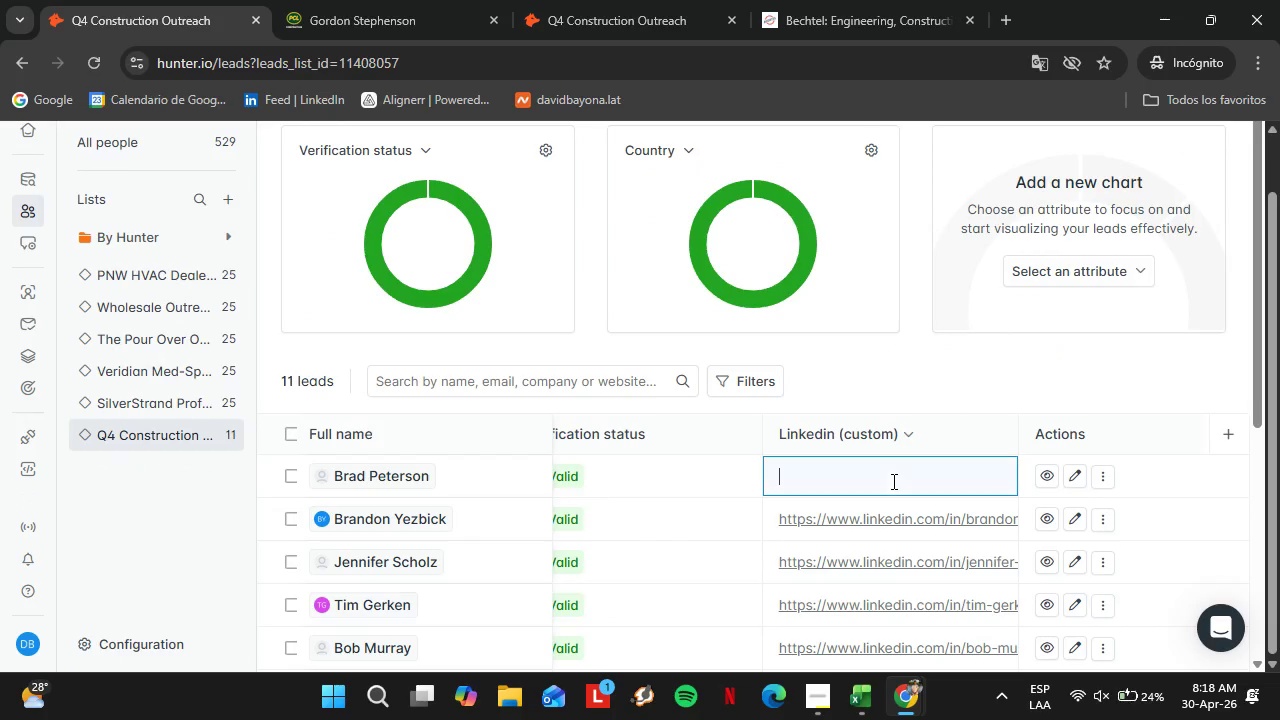 
triple_click([892, 481])
 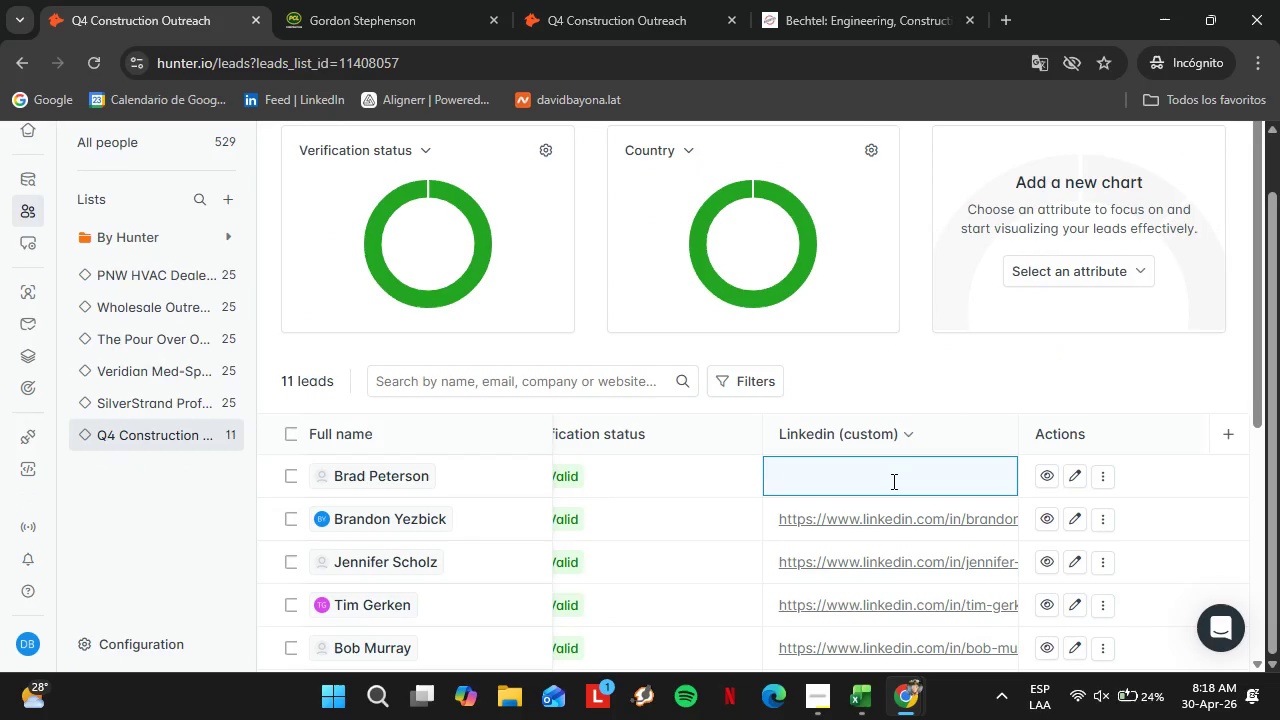 
key(Control+V)
 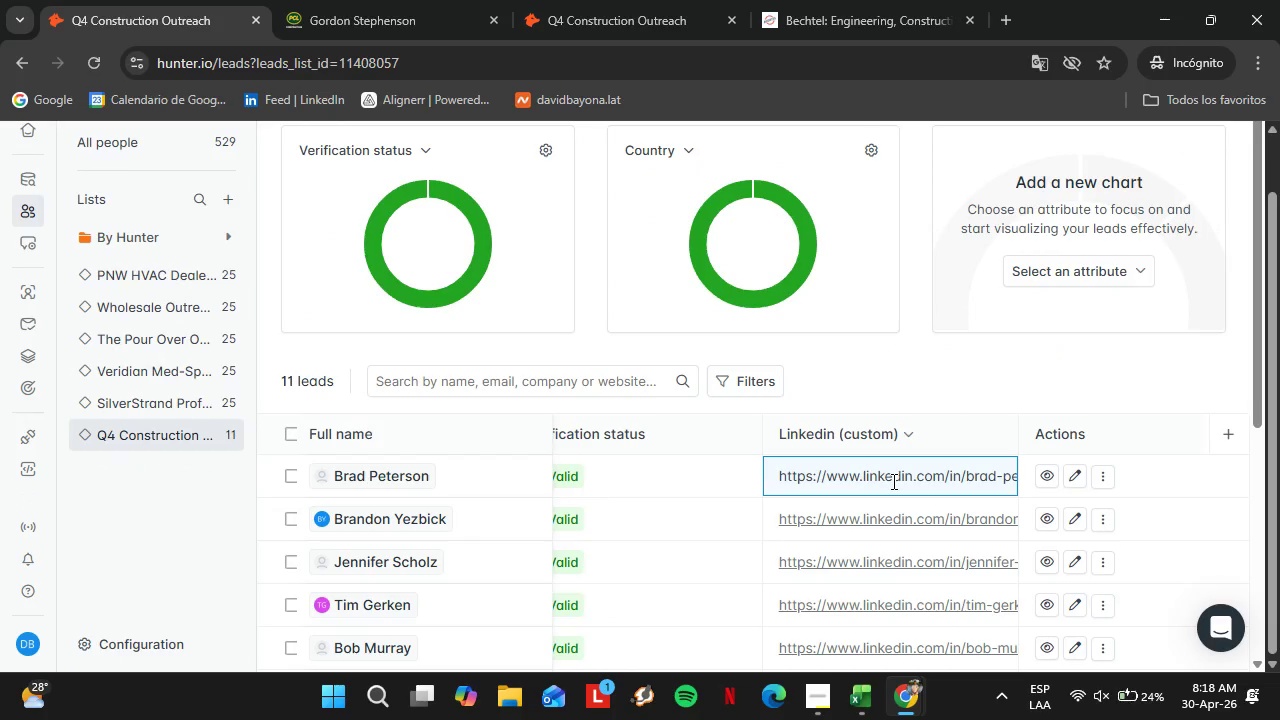 
key(Enter)
 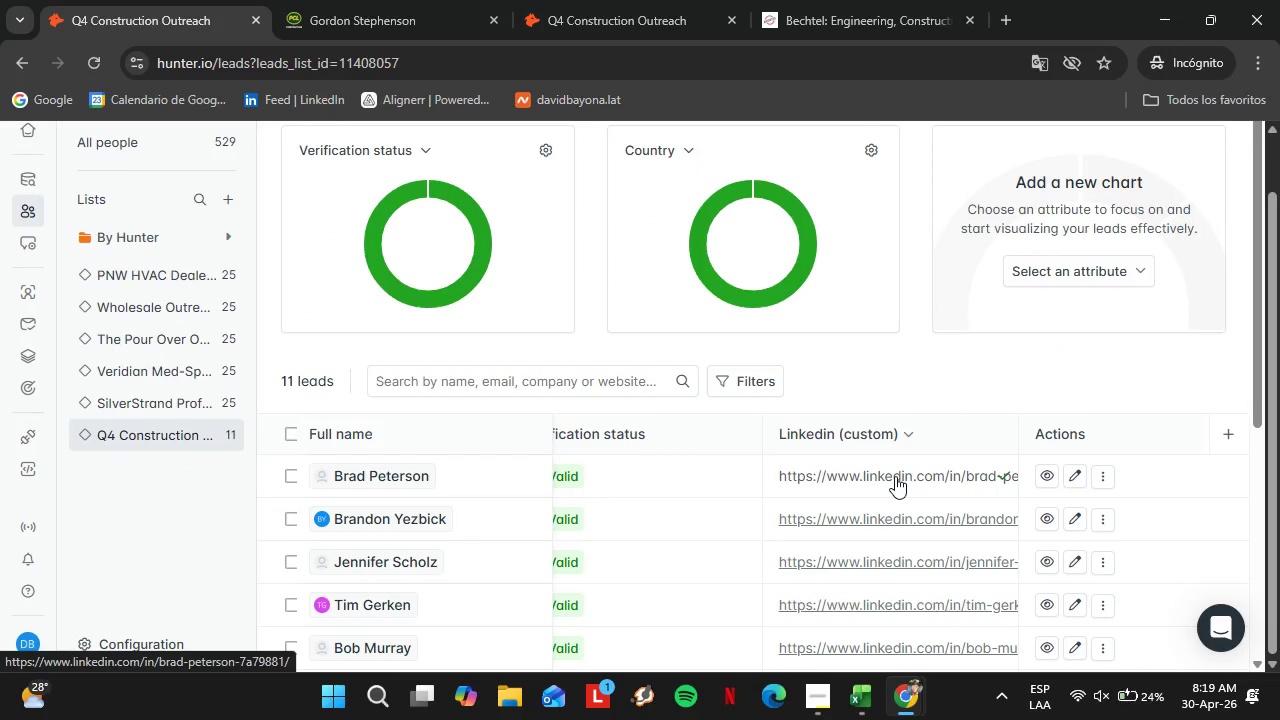 
scroll: coordinate [867, 488], scroll_direction: down, amount: 4.0
 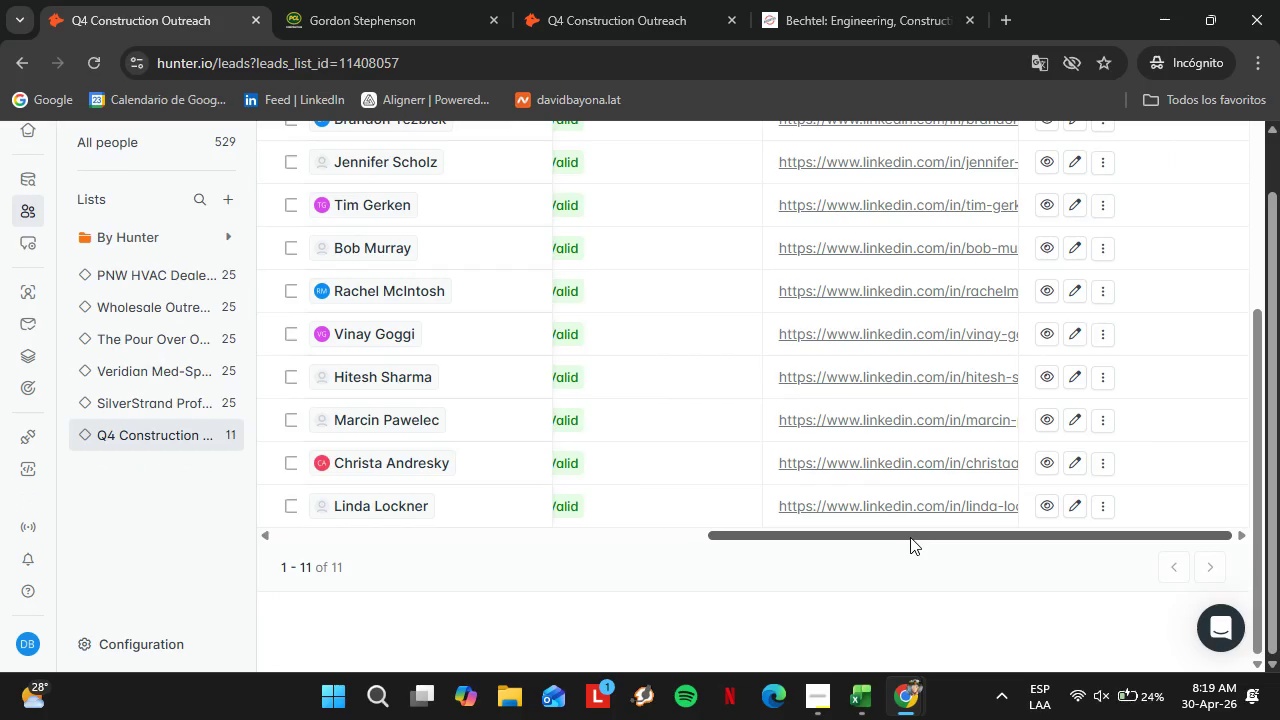 
left_click_drag(start_coordinate=[910, 537], to_coordinate=[667, 565])
 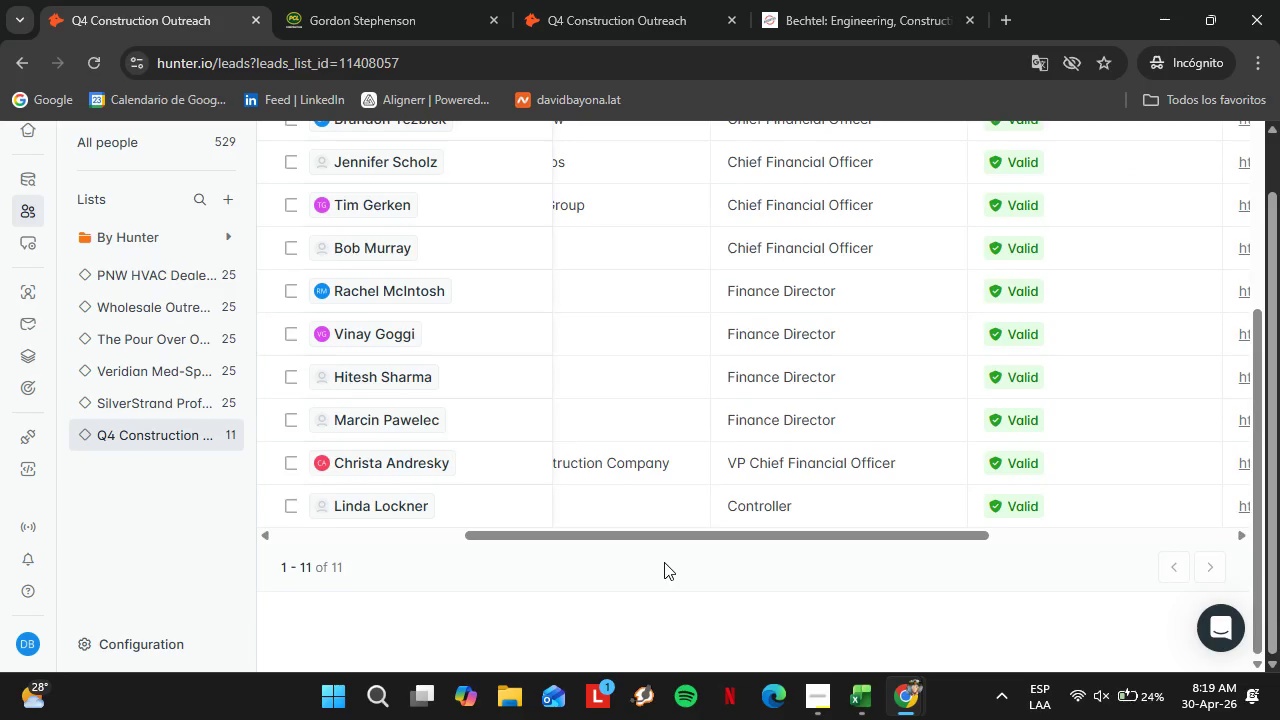 
scroll: coordinate [664, 562], scroll_direction: up, amount: 3.0
 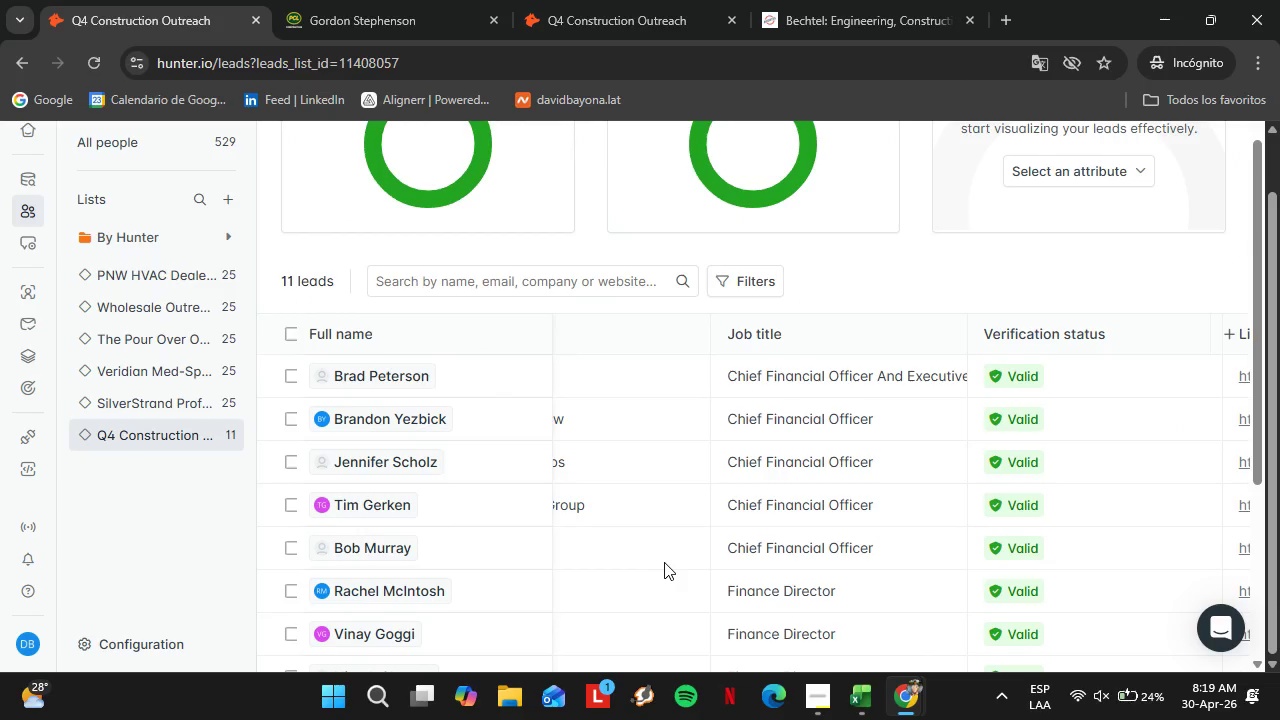 
scroll: coordinate [664, 562], scroll_direction: down, amount: 5.0
 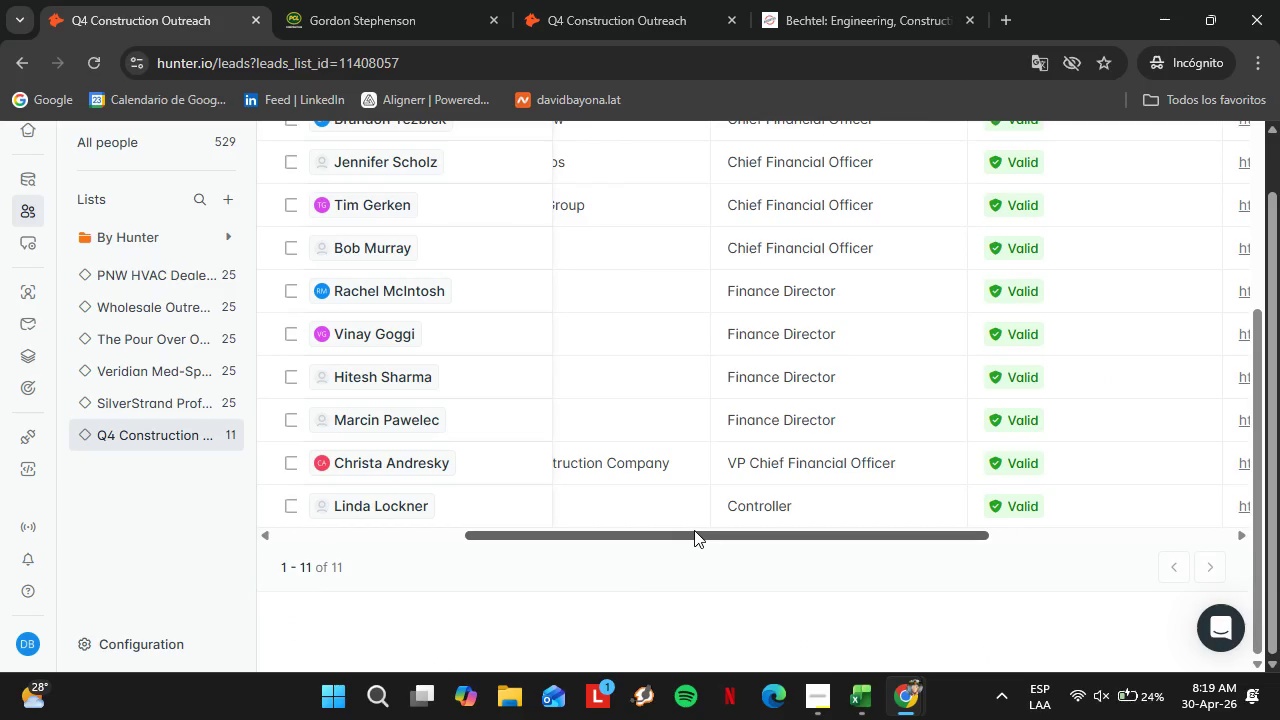 
left_click_drag(start_coordinate=[694, 530], to_coordinate=[455, 547])
 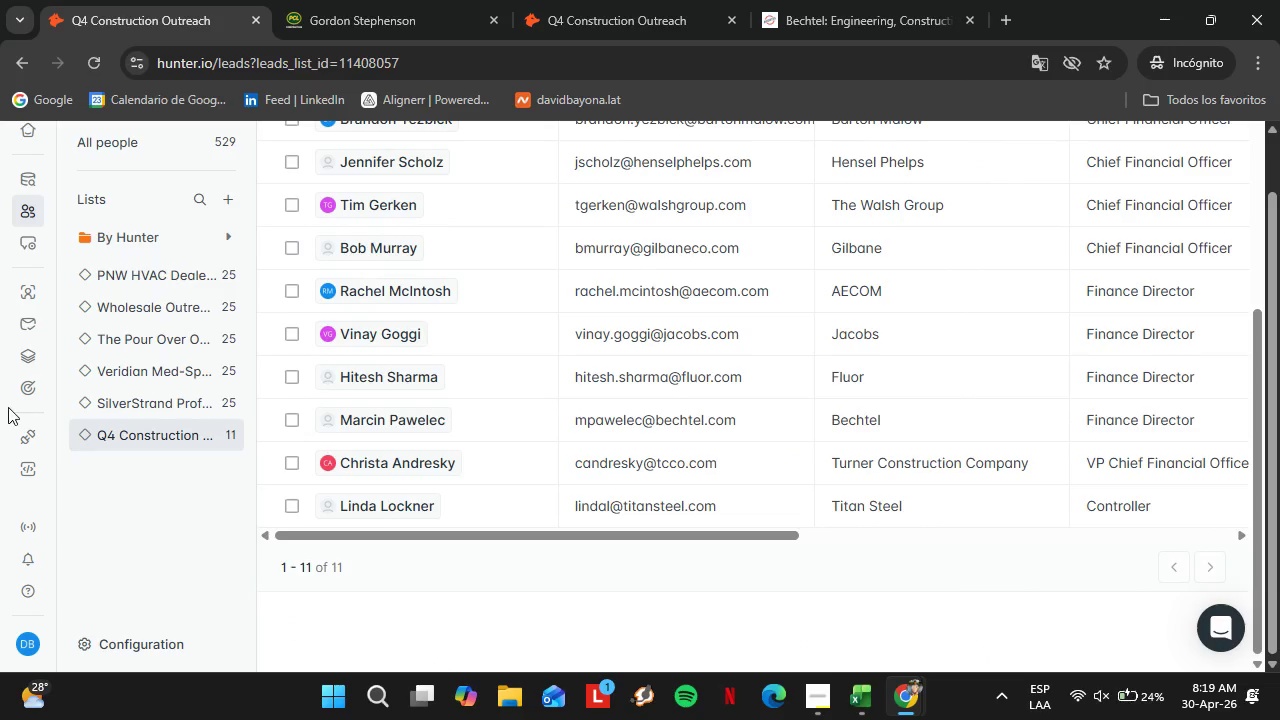 
scroll: coordinate [0, 364], scroll_direction: up, amount: 2.0
 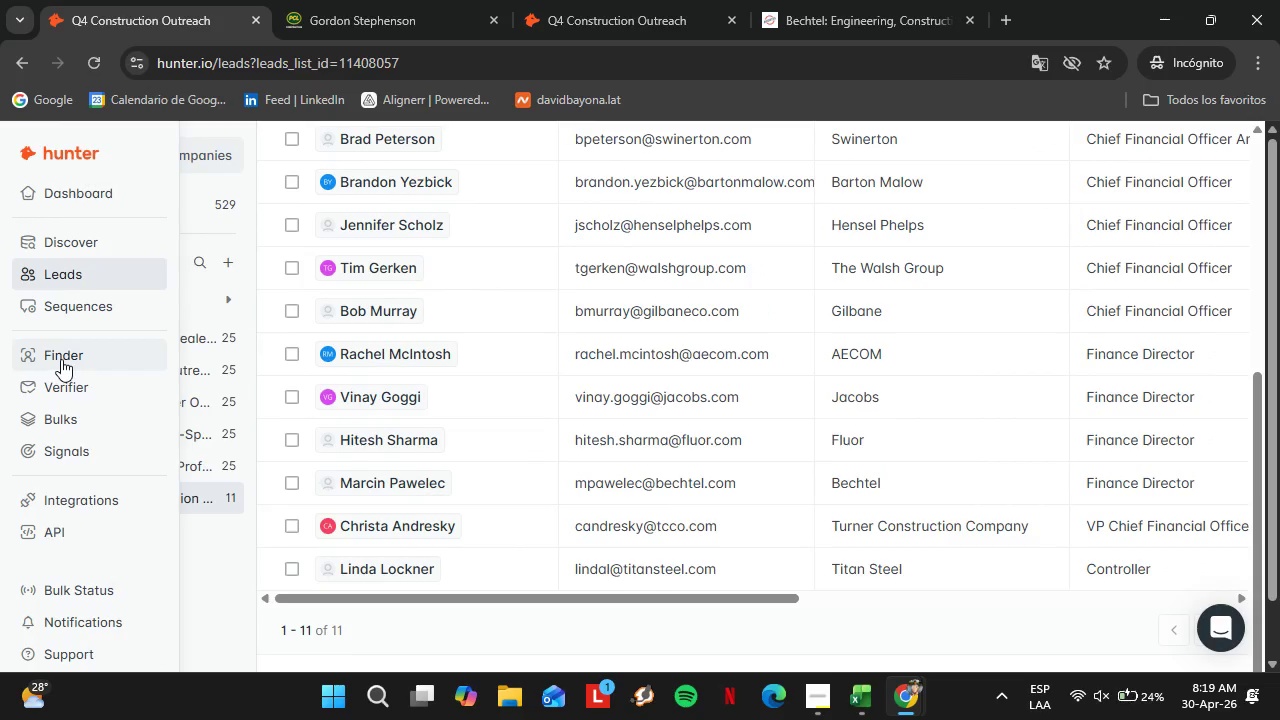 
left_click([61, 359])
 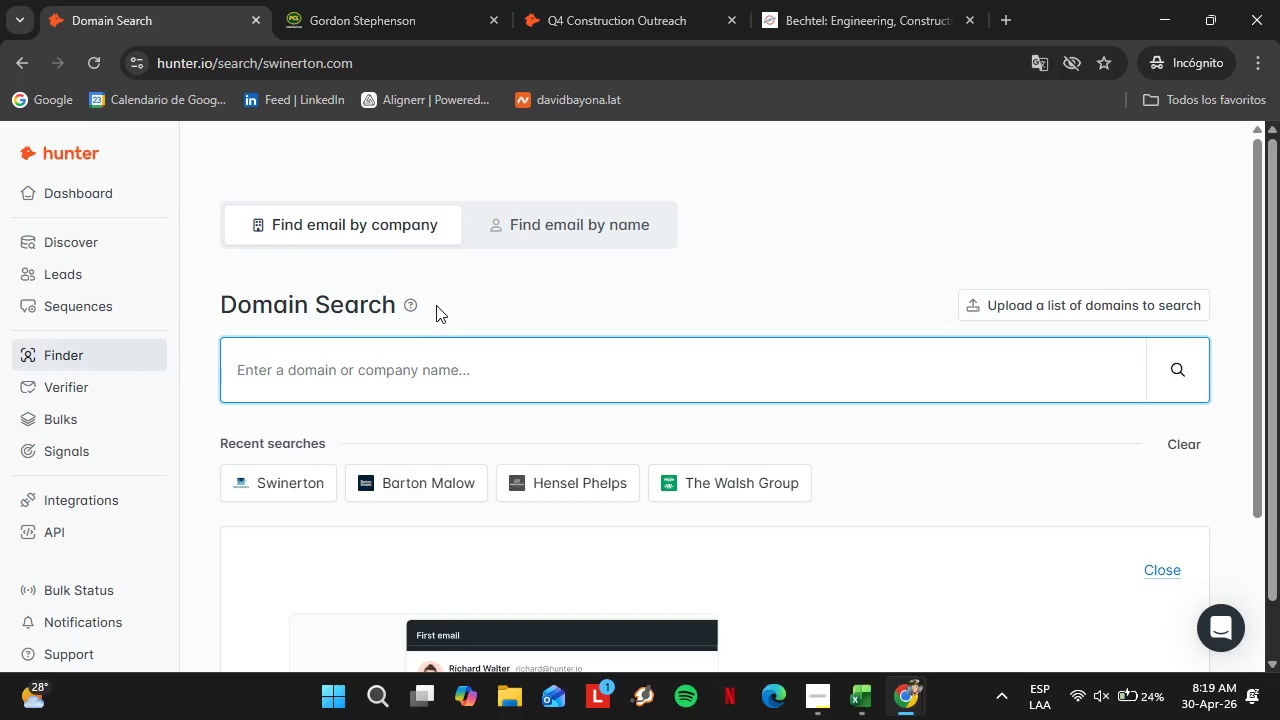 
wait(6.25)
 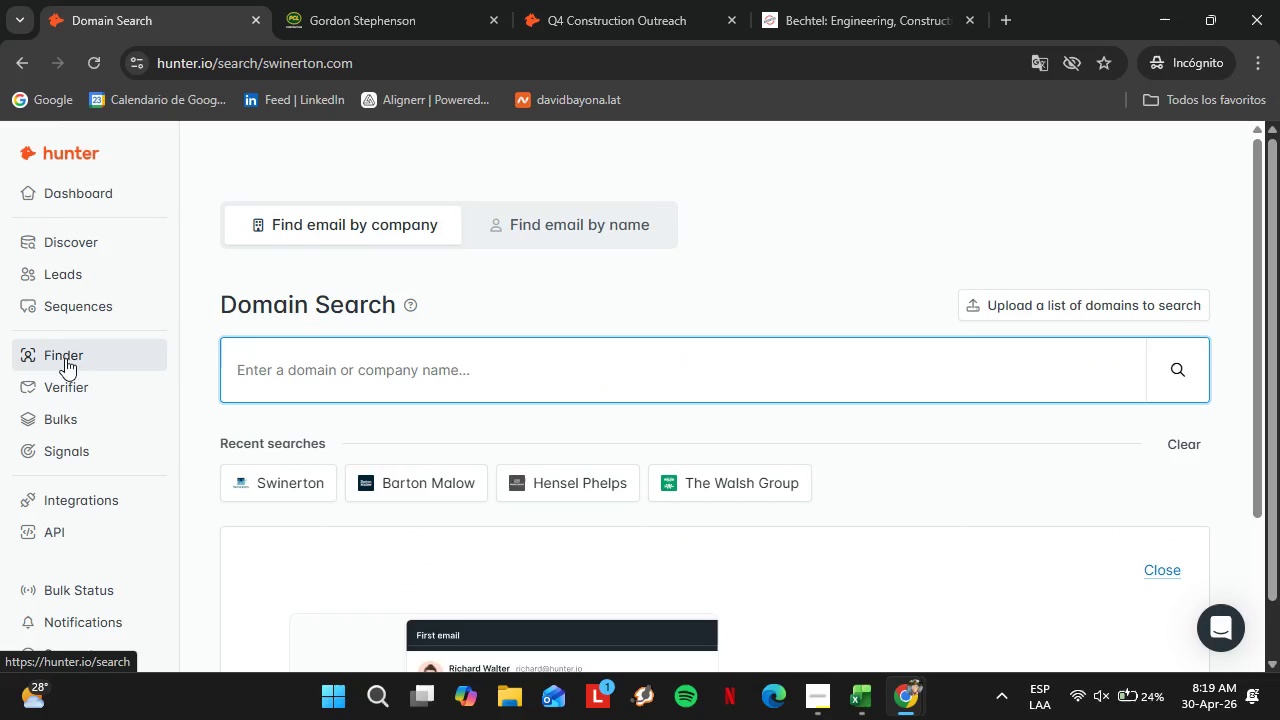 
type(mortenson.com)
 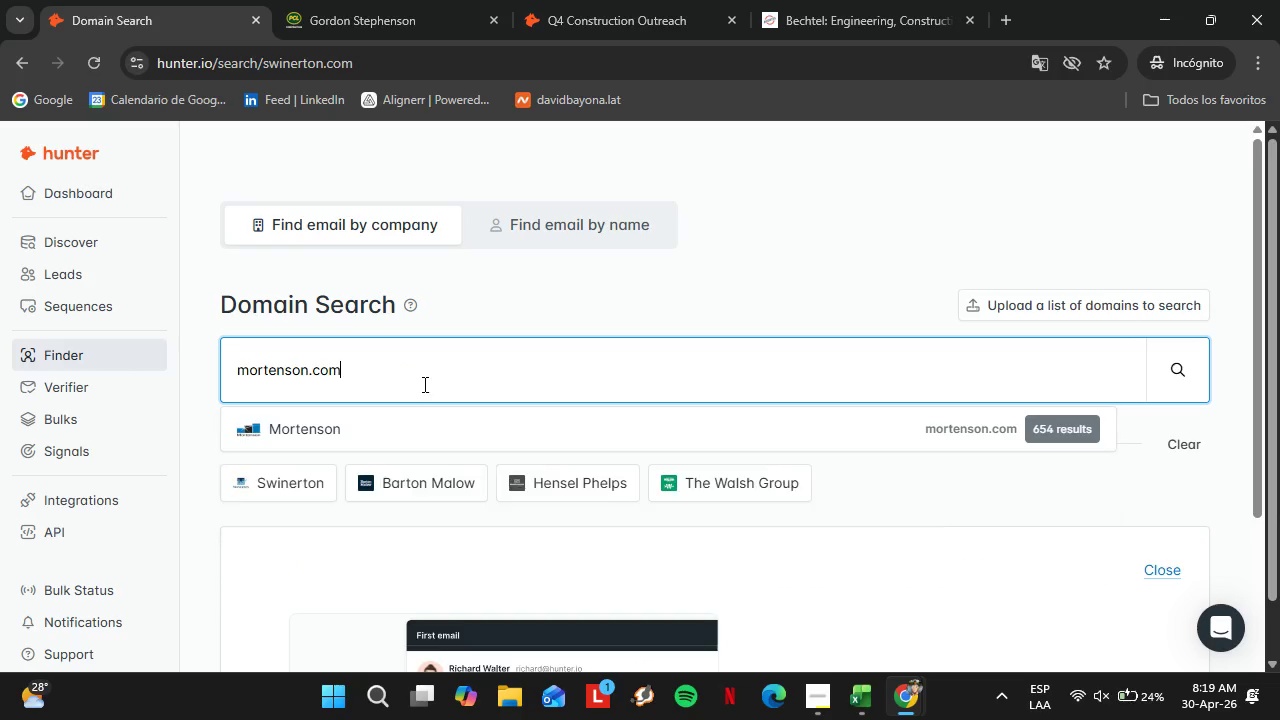 
key(Enter)
 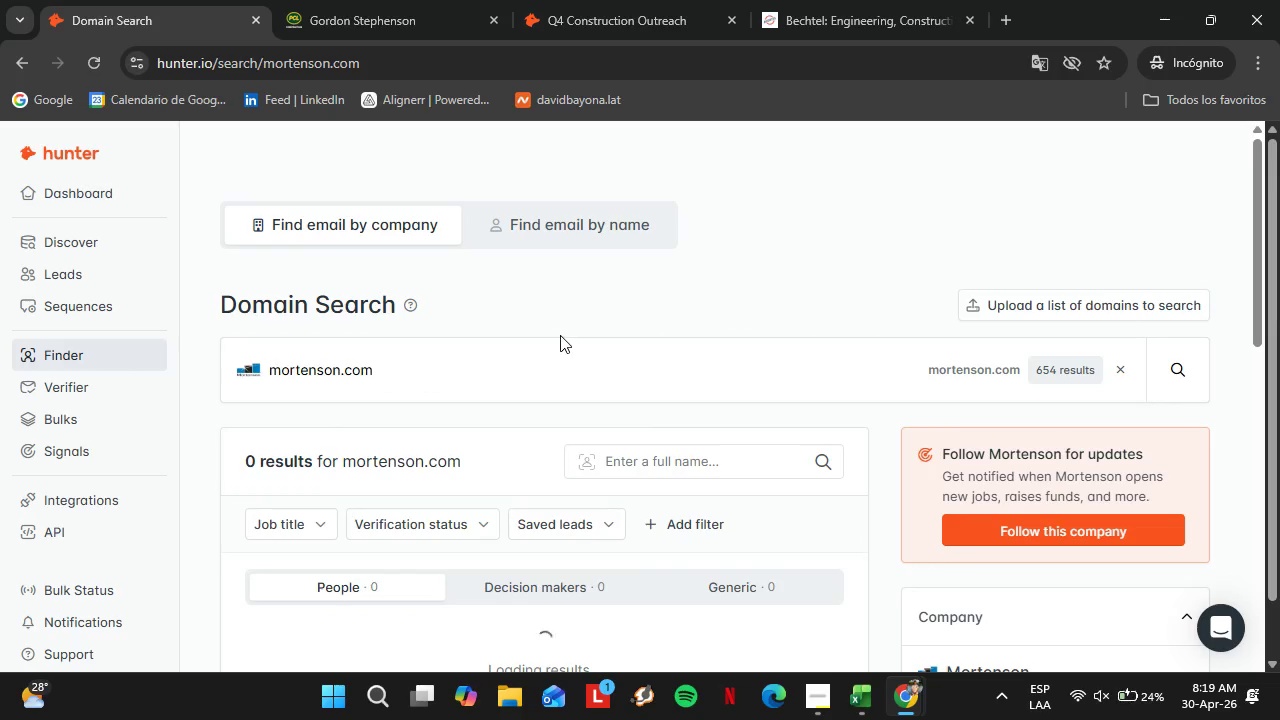 
scroll: coordinate [560, 335], scroll_direction: down, amount: 2.0
 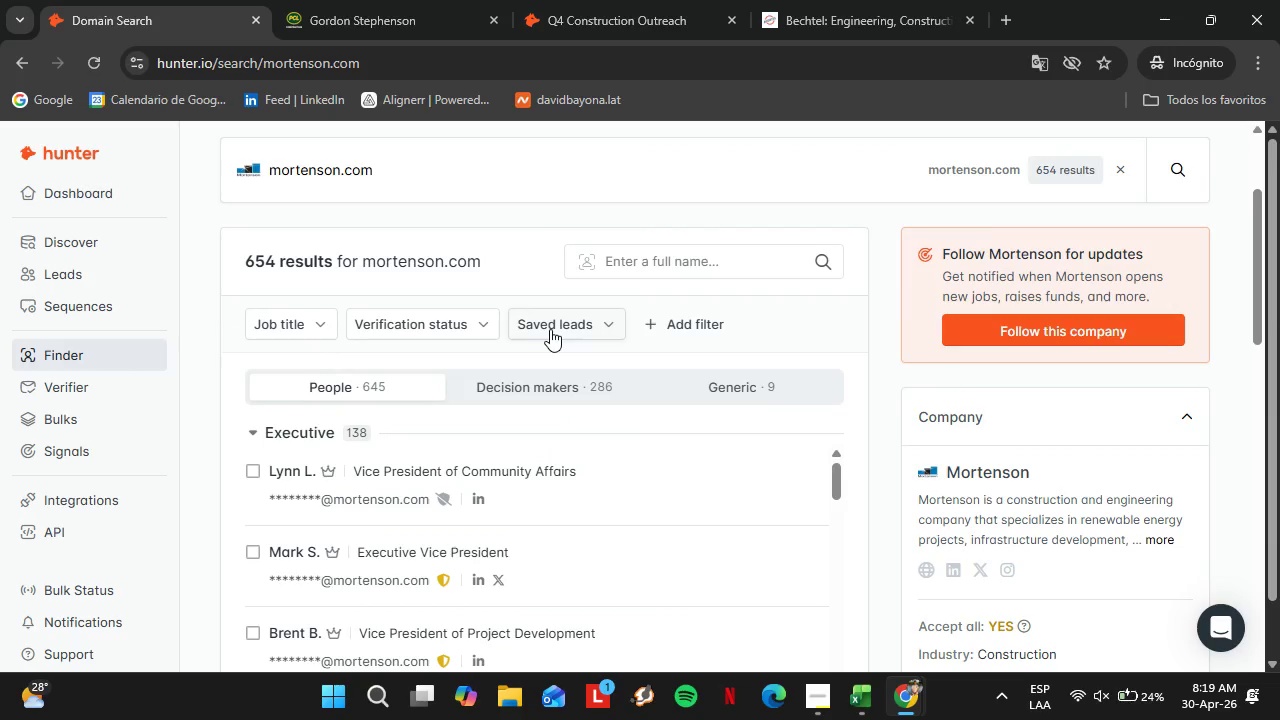 
scroll: coordinate [548, 329], scroll_direction: up, amount: 2.0
 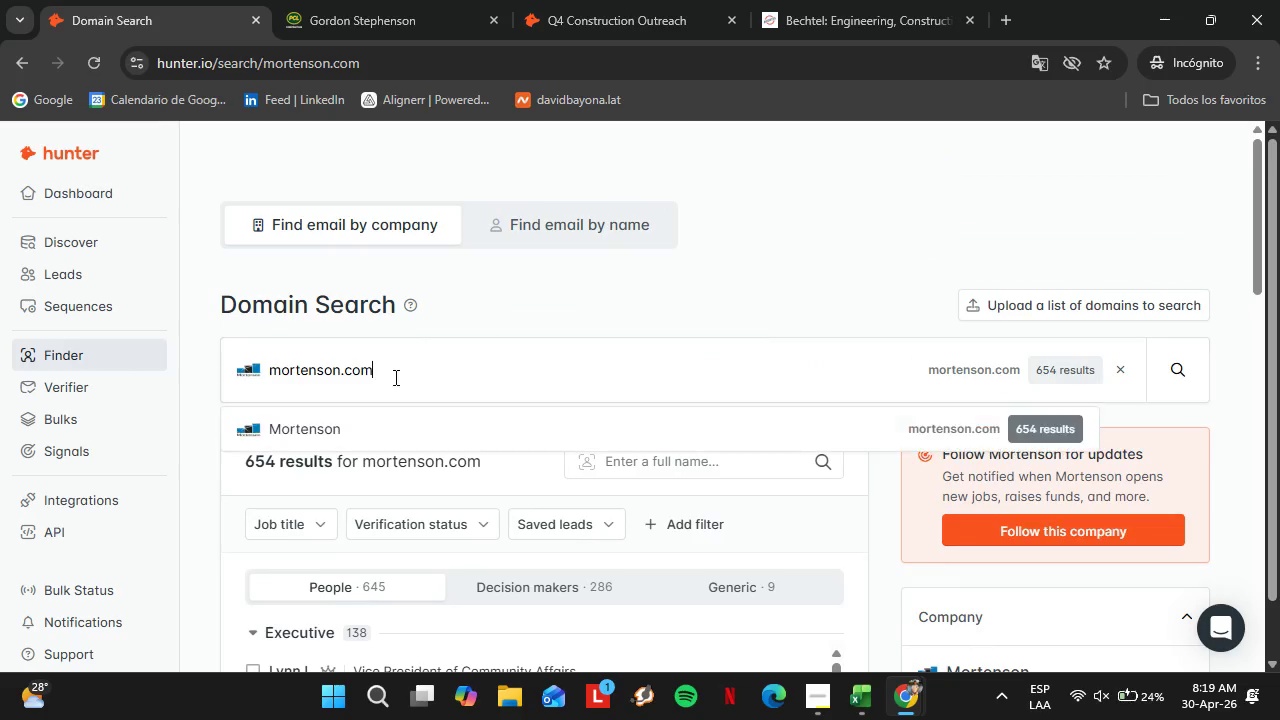 
left_click_drag(start_coordinate=[409, 372], to_coordinate=[253, 382])
 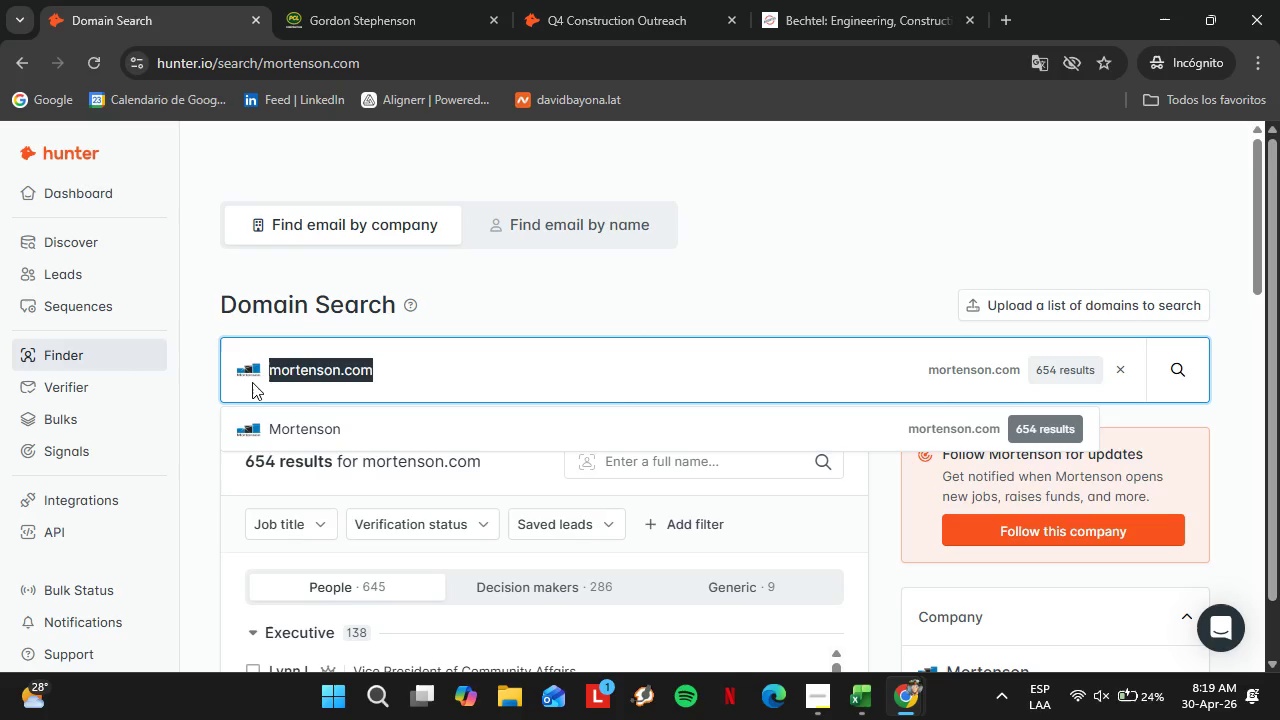 
type(whiting-turner.com)
 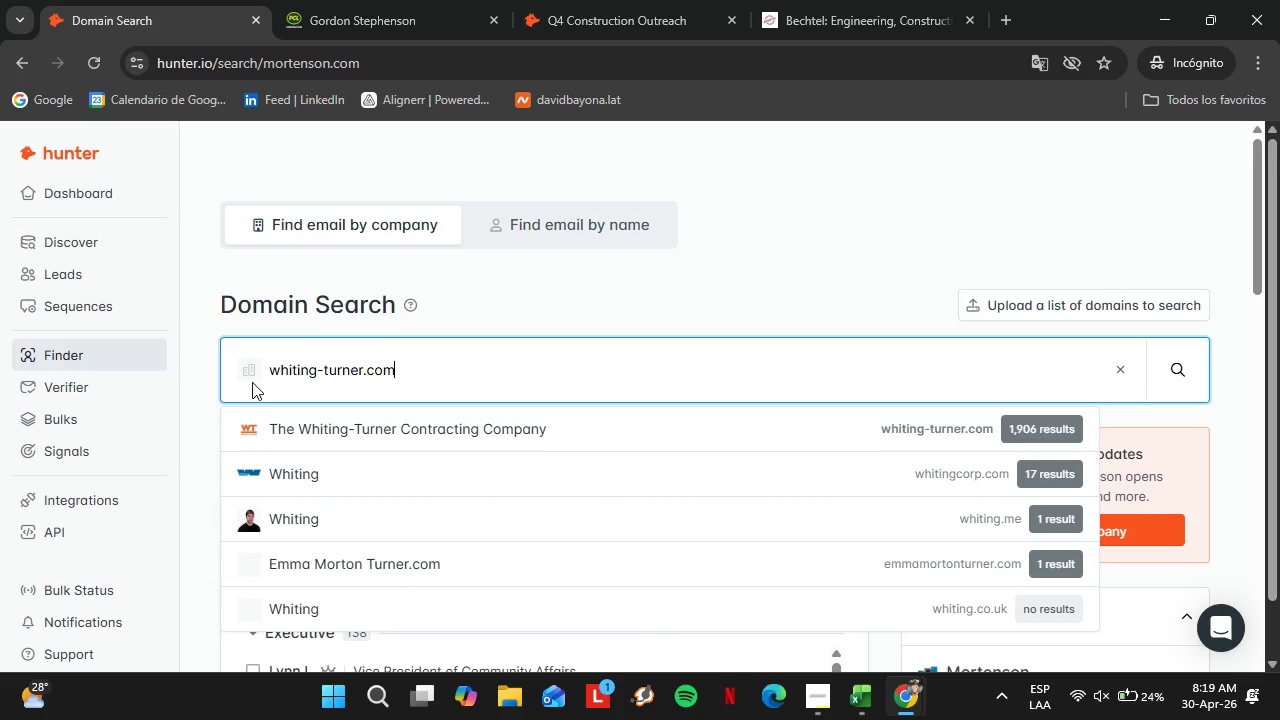 
key(Enter)
 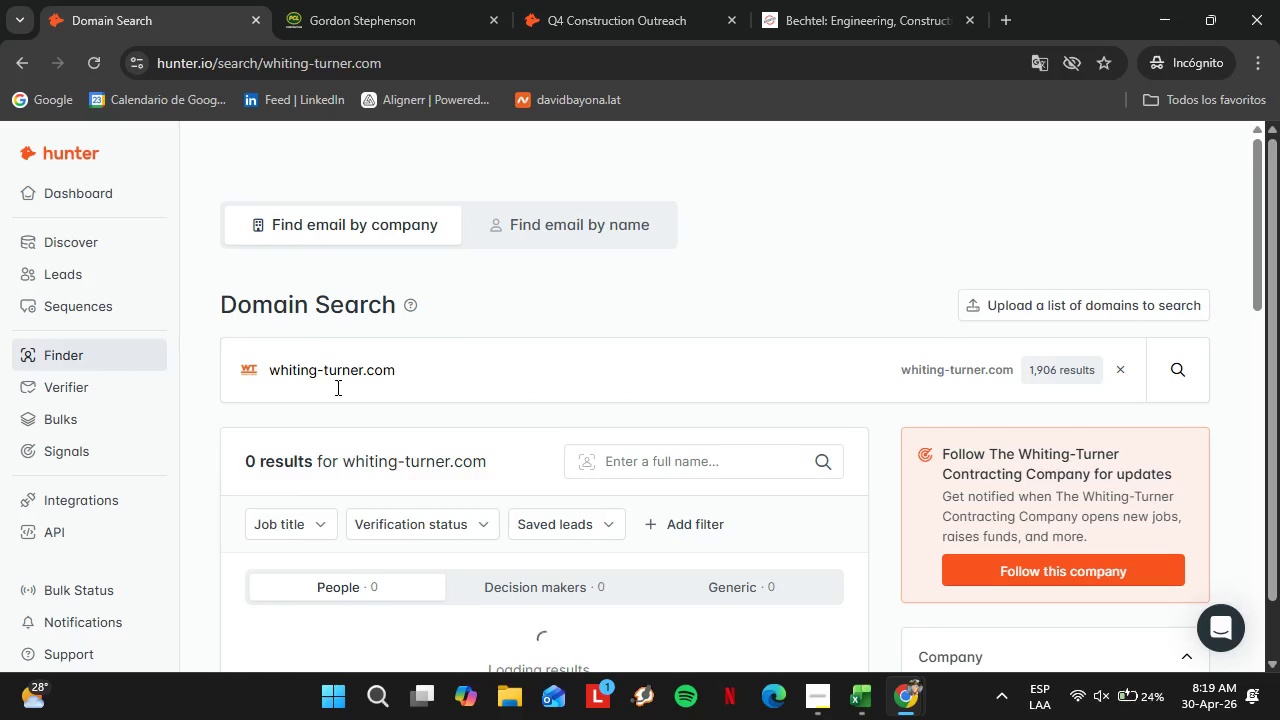 
scroll: coordinate [358, 417], scroll_direction: down, amount: 4.0
 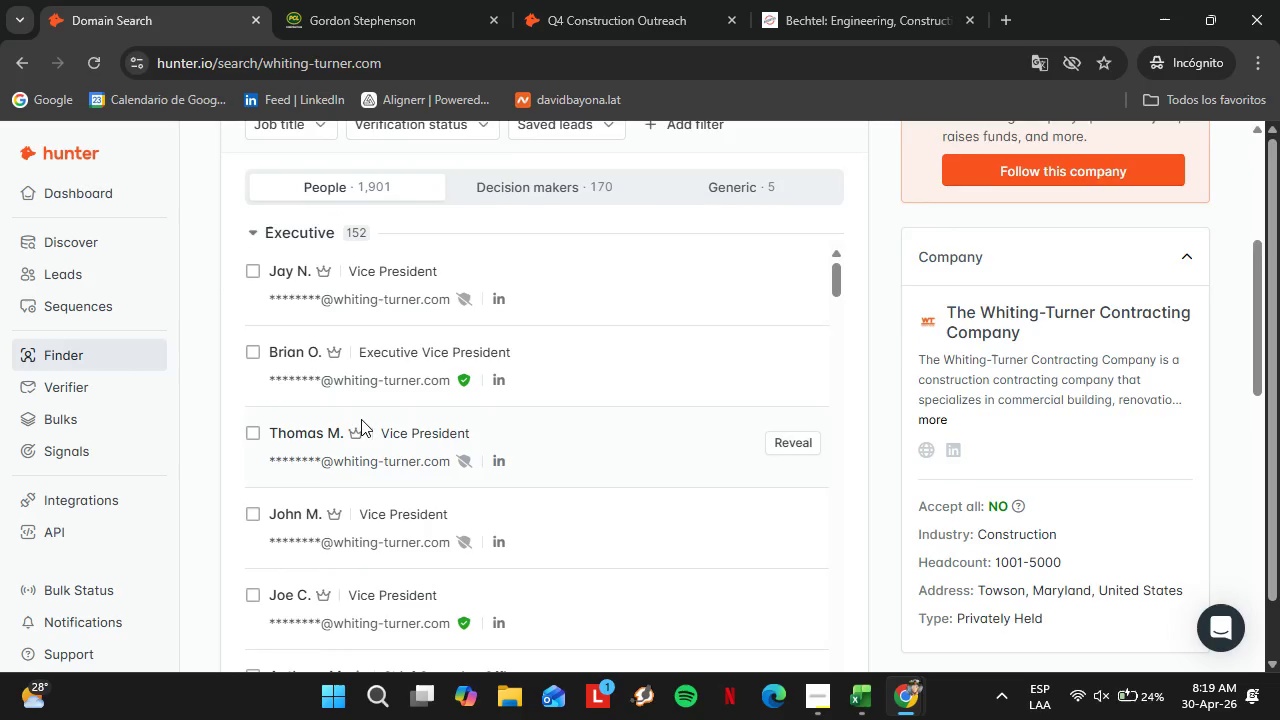 
scroll: coordinate [361, 419], scroll_direction: up, amount: 1.0
 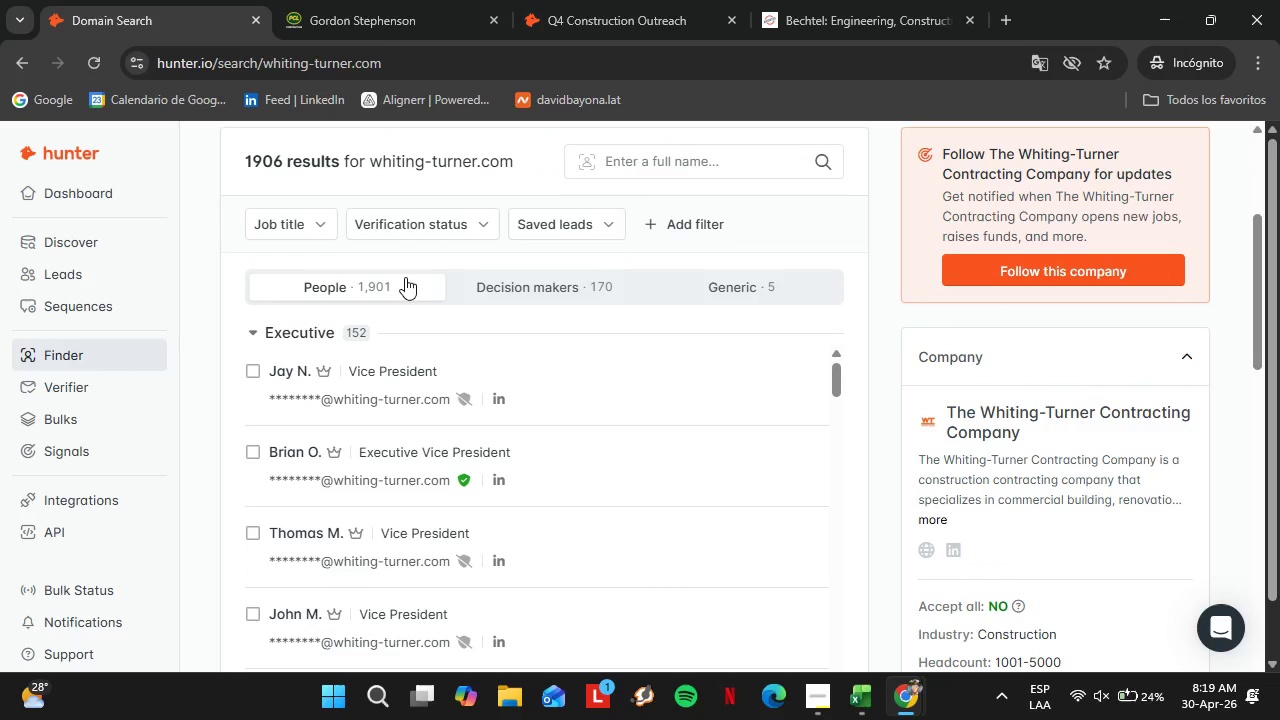 
left_click([540, 292])
 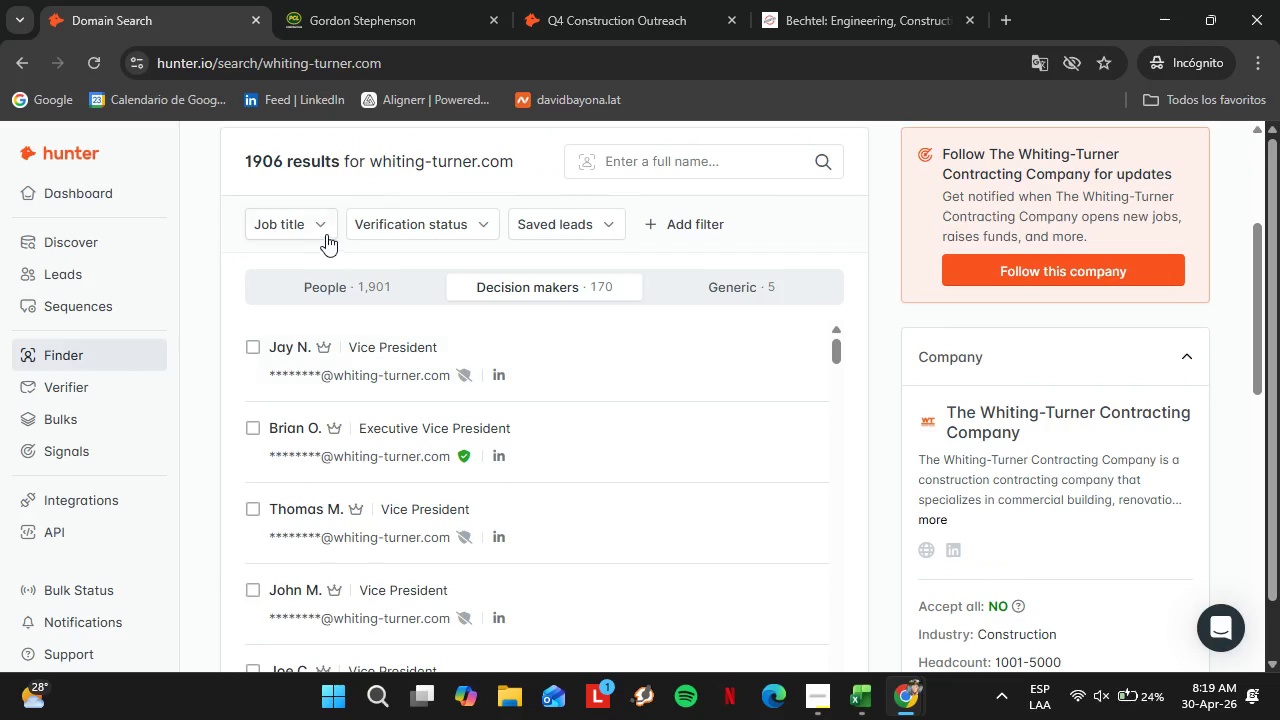 
left_click([302, 229])
 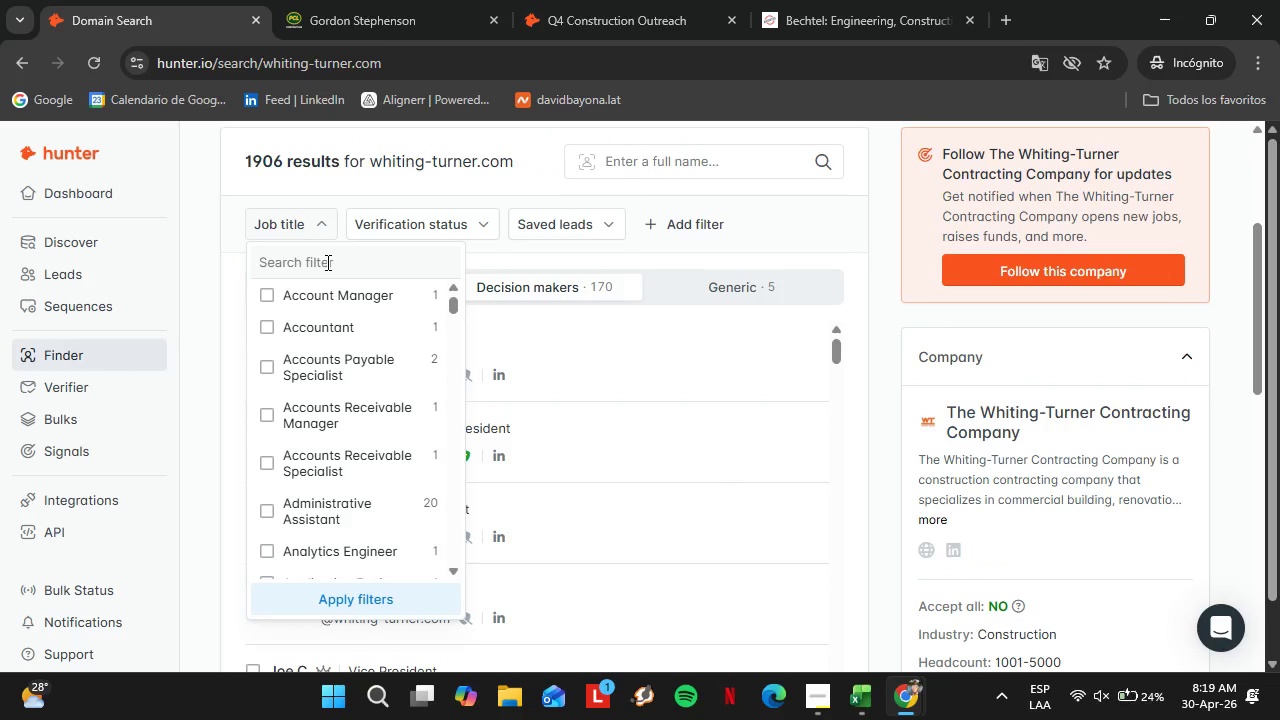 
left_click([326, 262])
 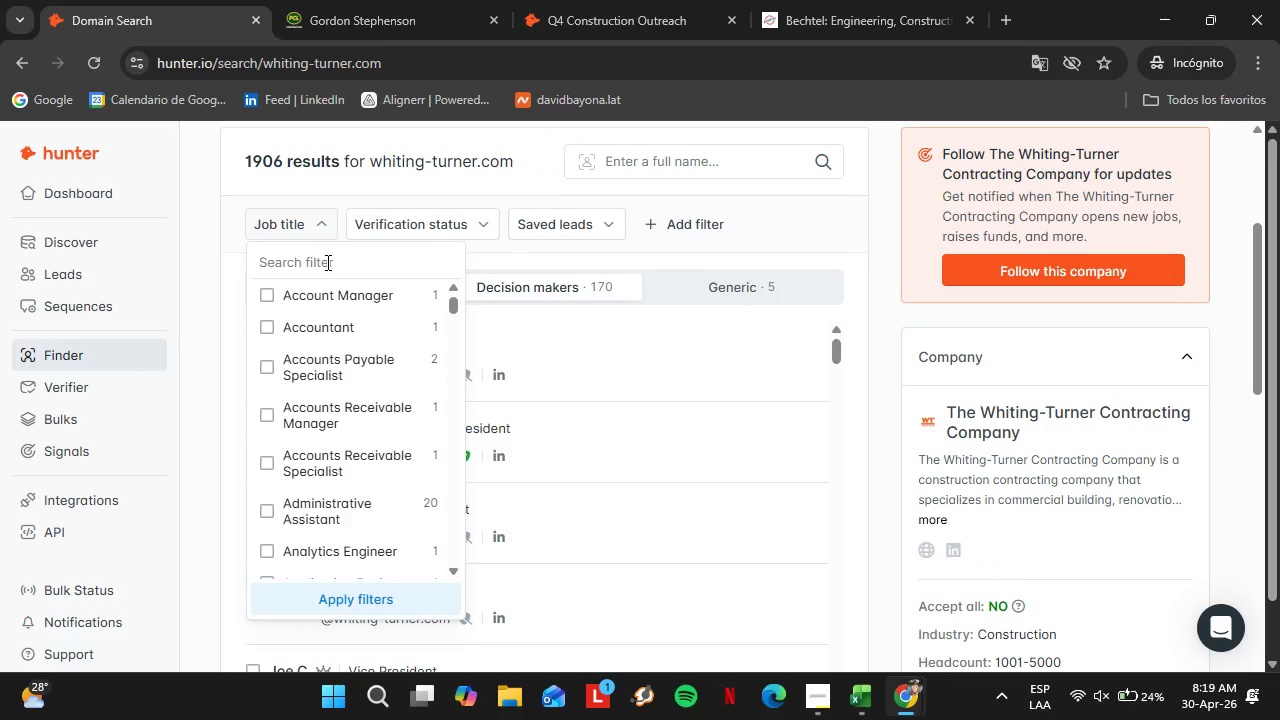 
type(Finan)
key(Backspace)
key(Backspace)
key(Backspace)
key(Backspace)
key(Backspace)
type(Chied)
key(Backspace)
key(Backspace)
key(Backspace)
key(Backspace)
key(Backspace)
key(Backspace)
type(Conto)
key(Backspace)
type(r)
 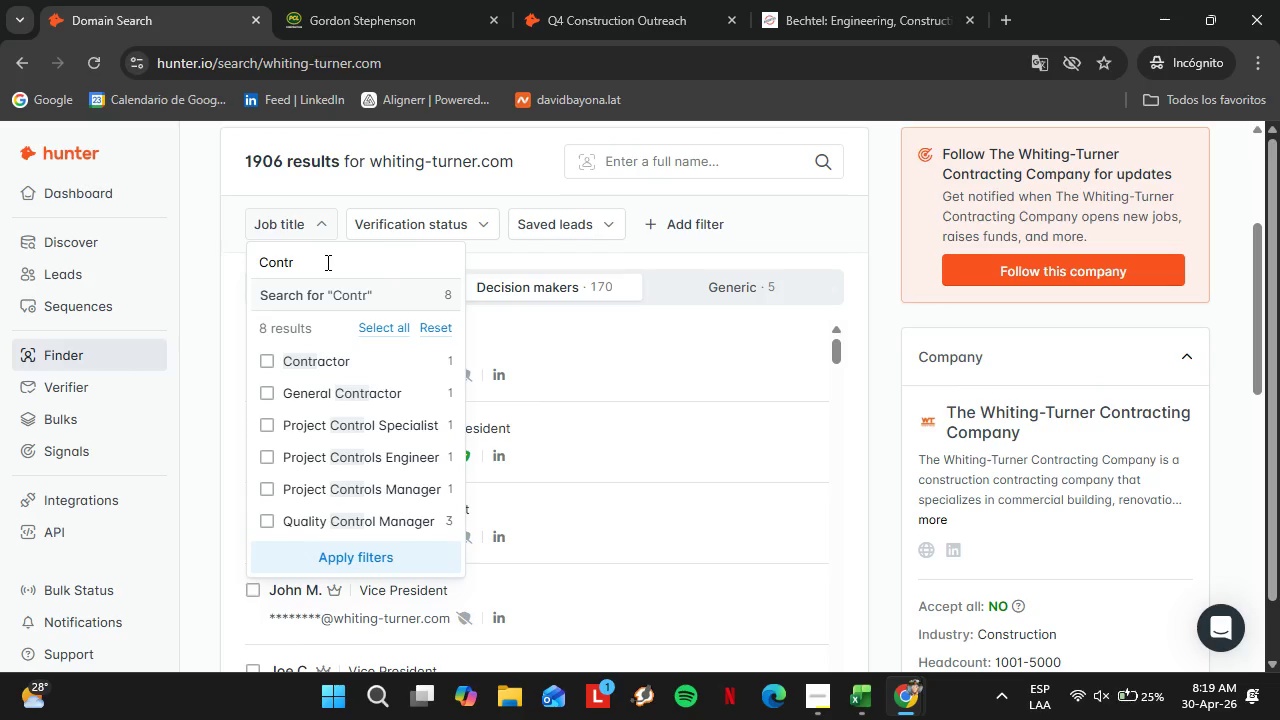 
hold_key(key=Backspace, duration=0.77)
 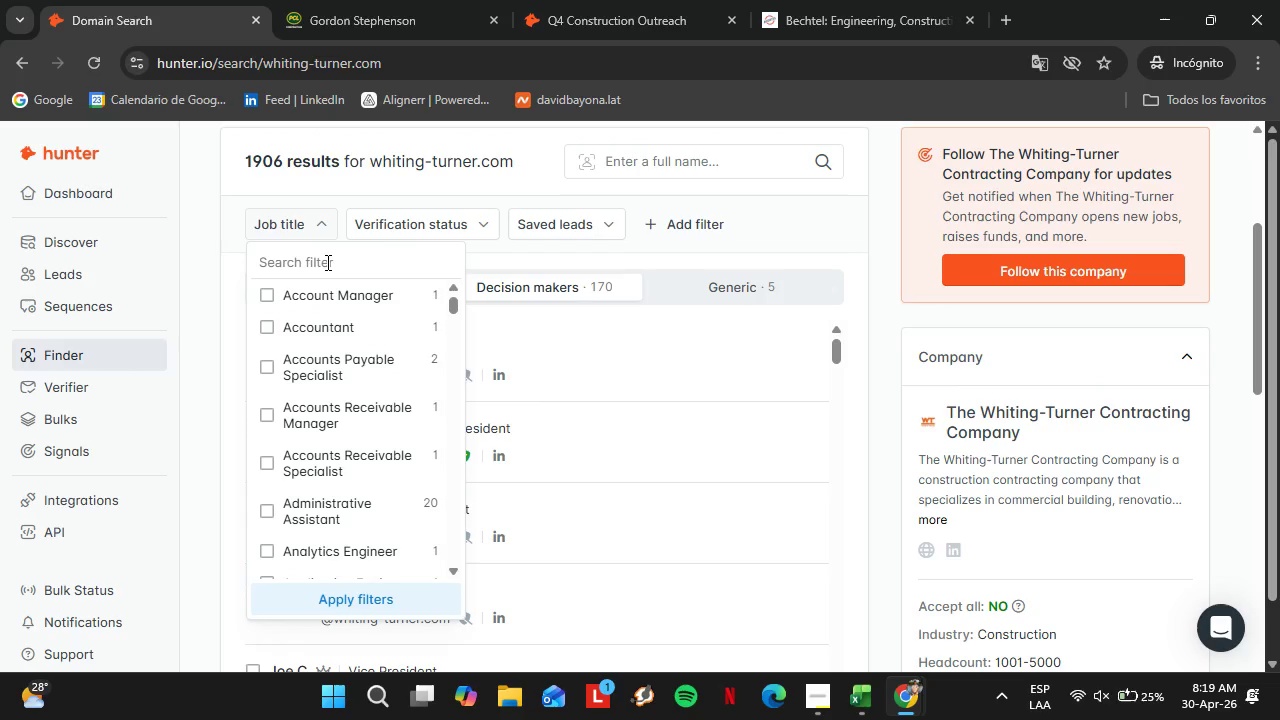 
type(Own)
 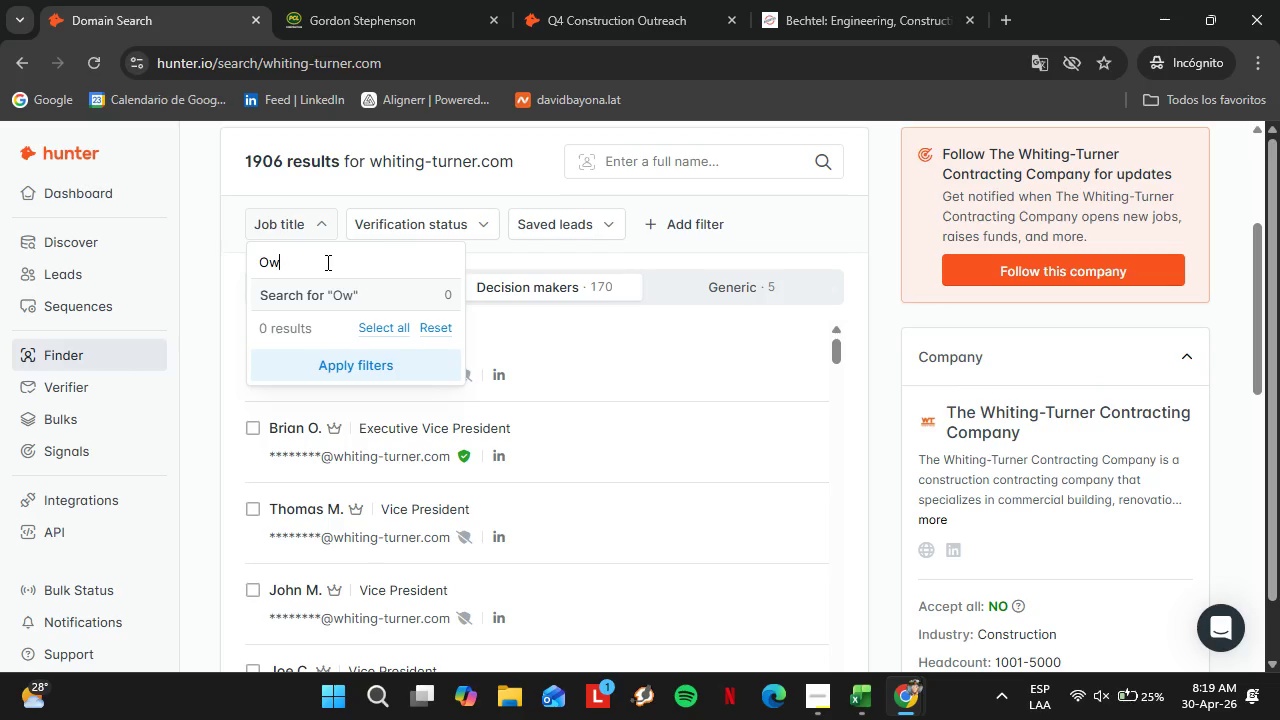 
hold_key(key=Backspace, duration=0.7)
 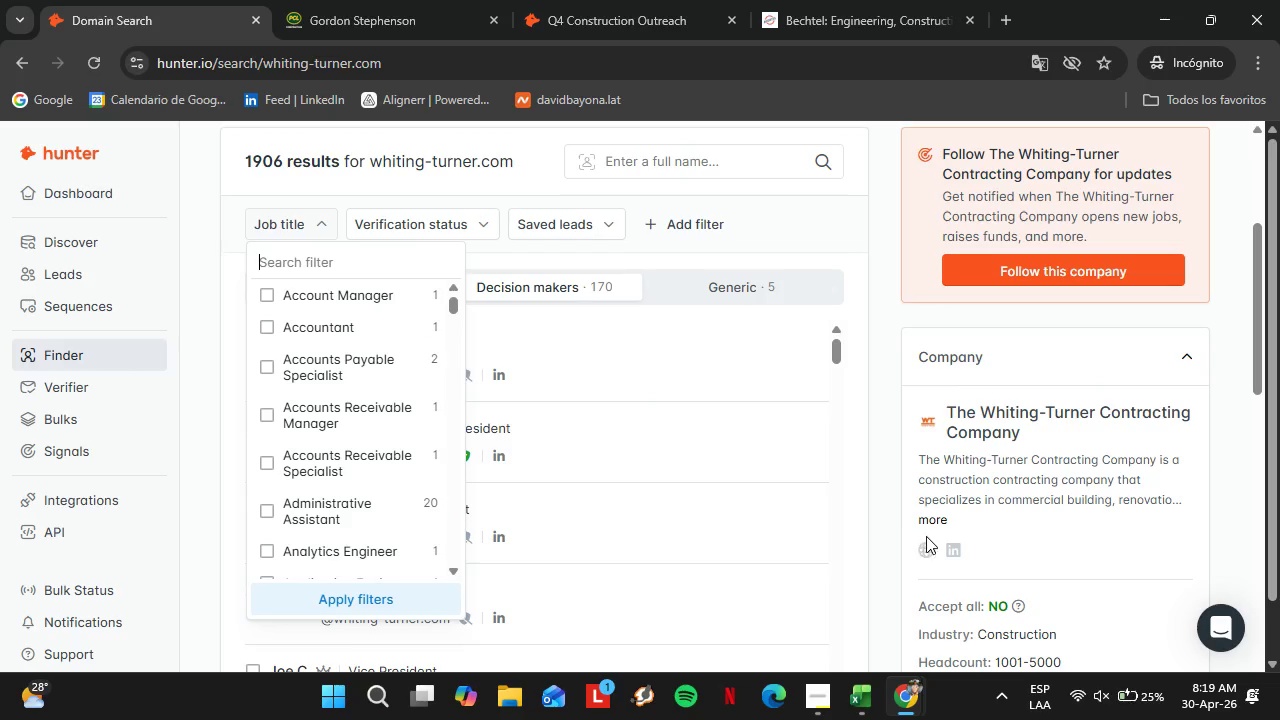 
left_click([927, 552])
 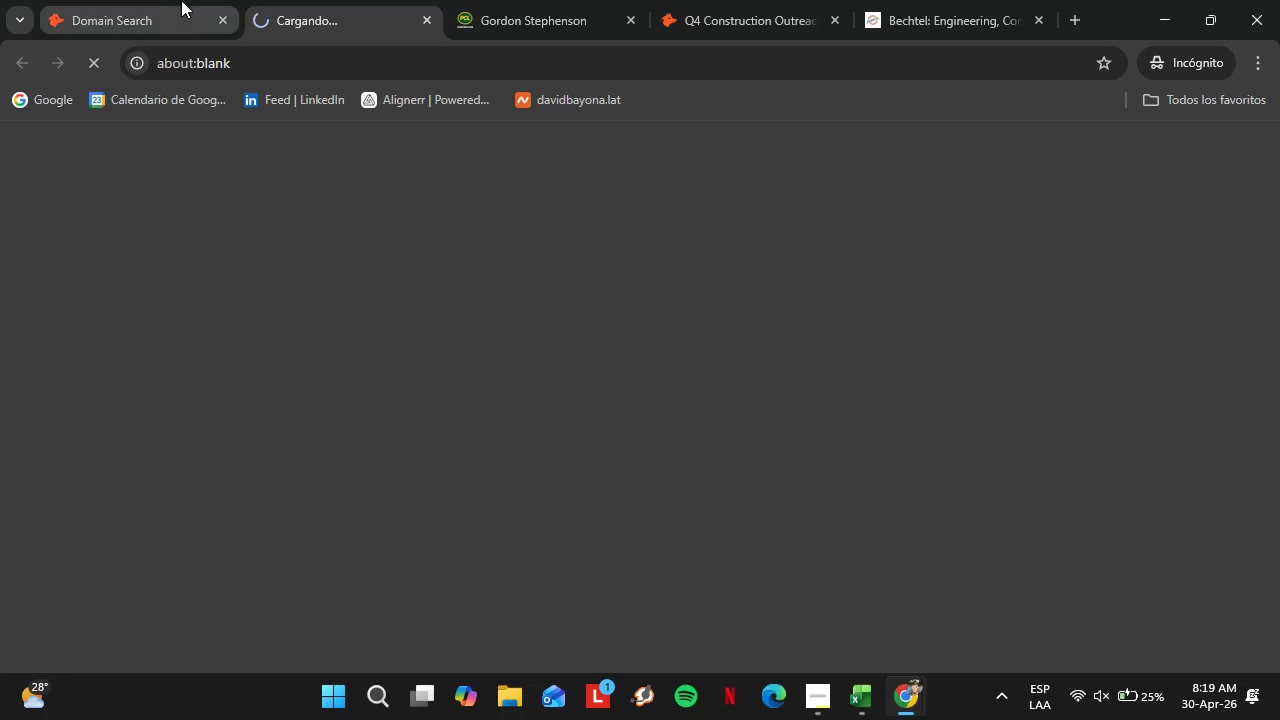 
left_click([174, 0])
 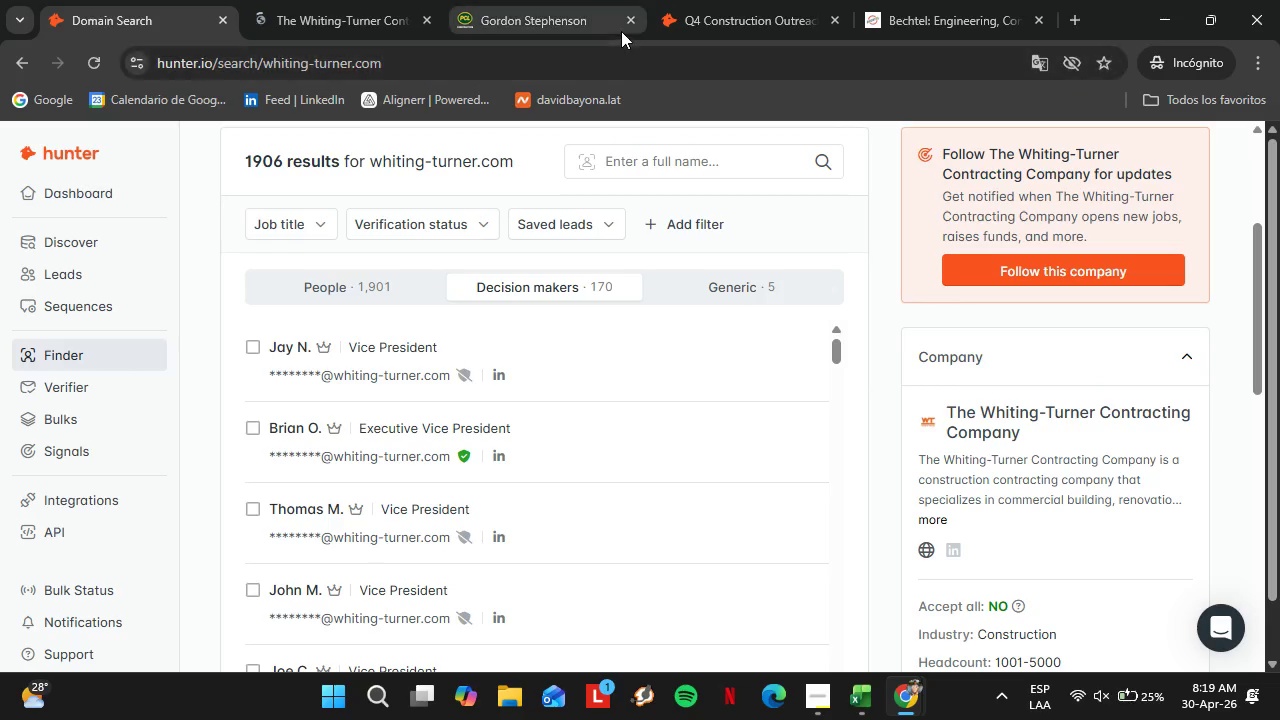 
left_click([634, 17])
 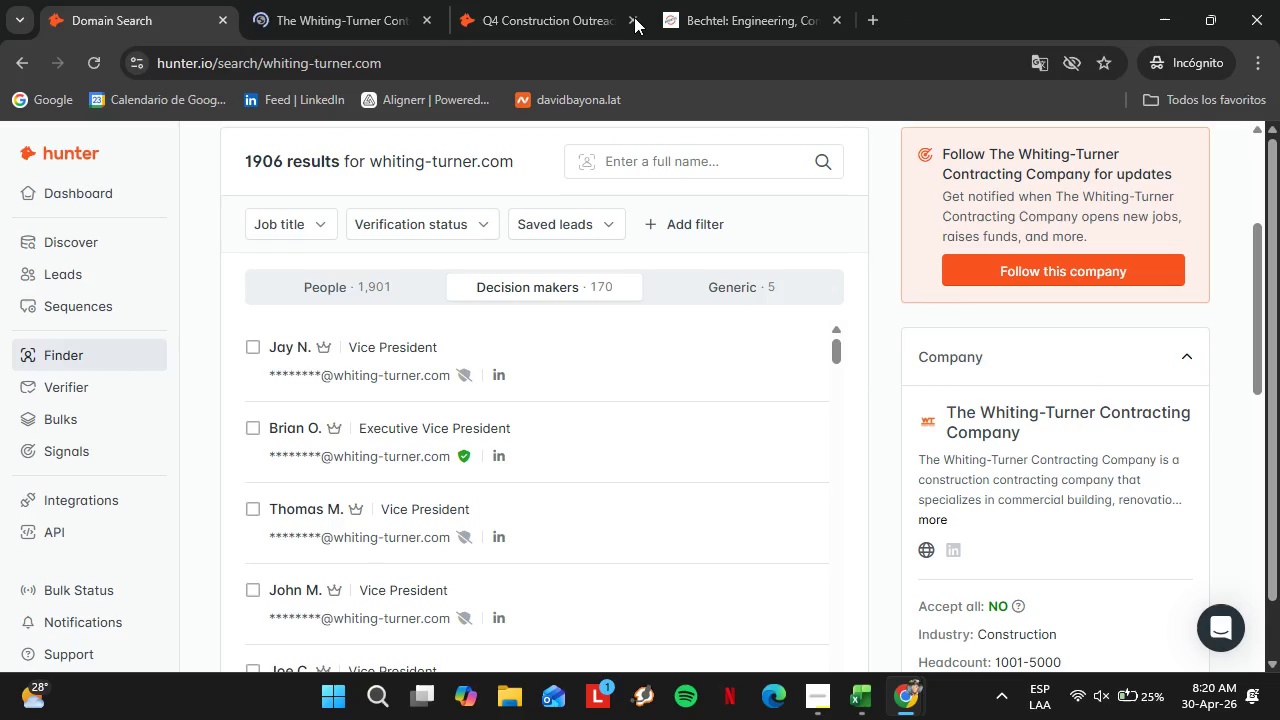 
left_click([634, 17])
 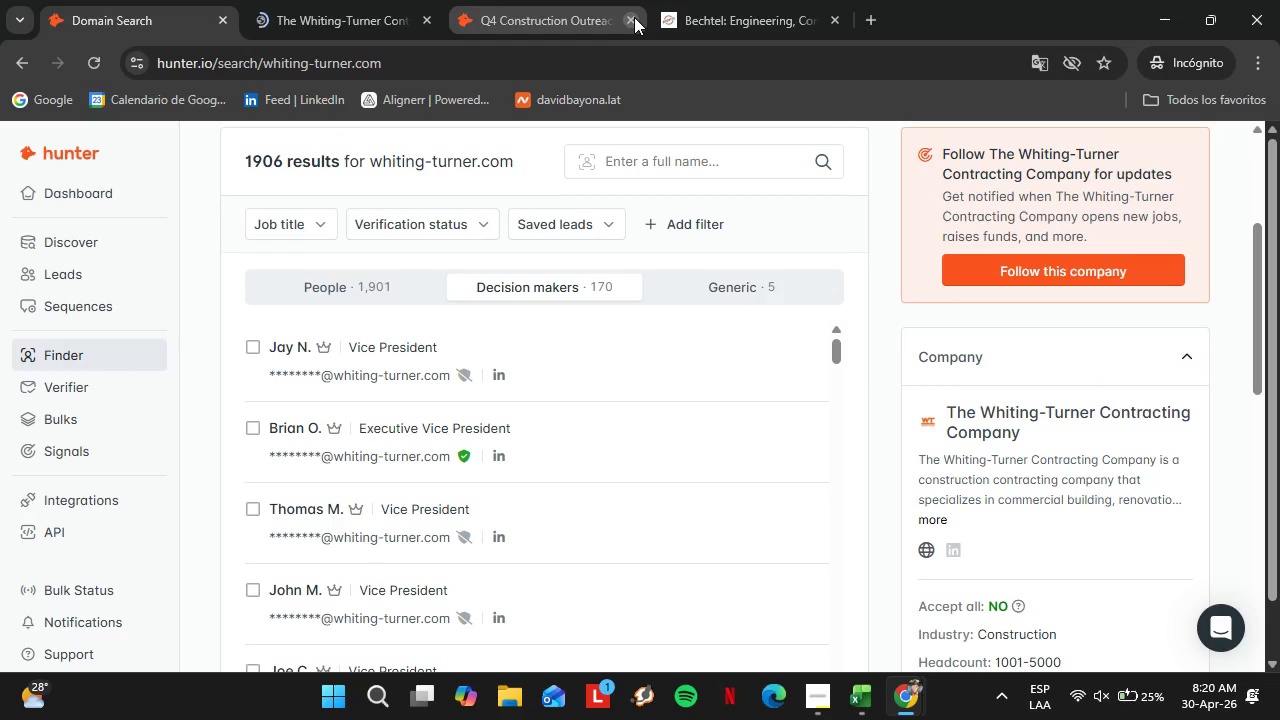 
left_click([634, 17])
 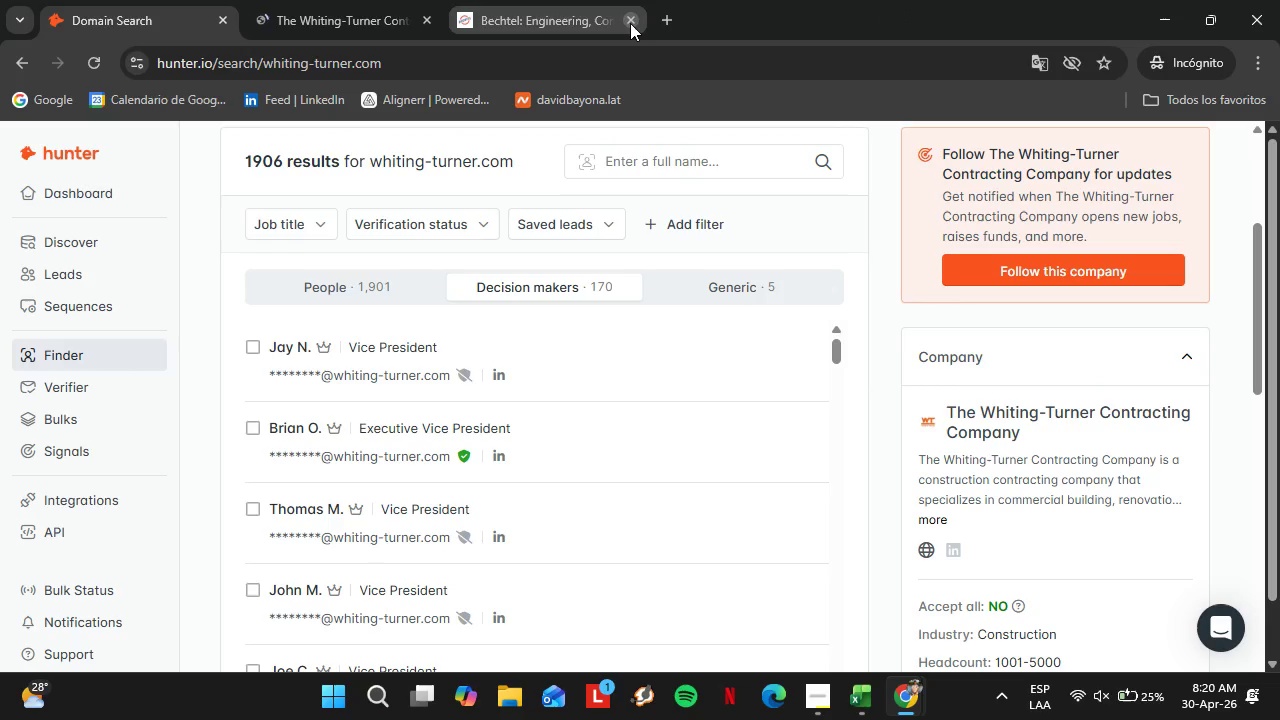 
left_click([628, 23])
 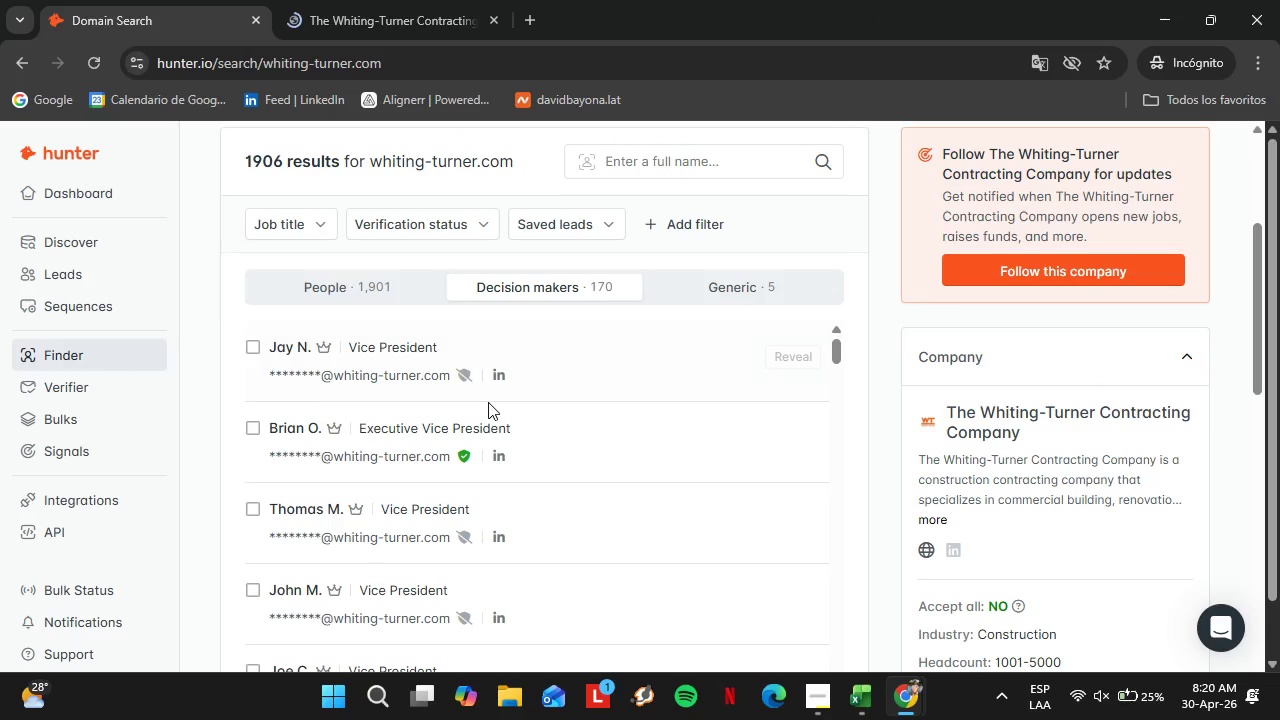 
scroll: coordinate [601, 535], scroll_direction: down, amount: 5.0
 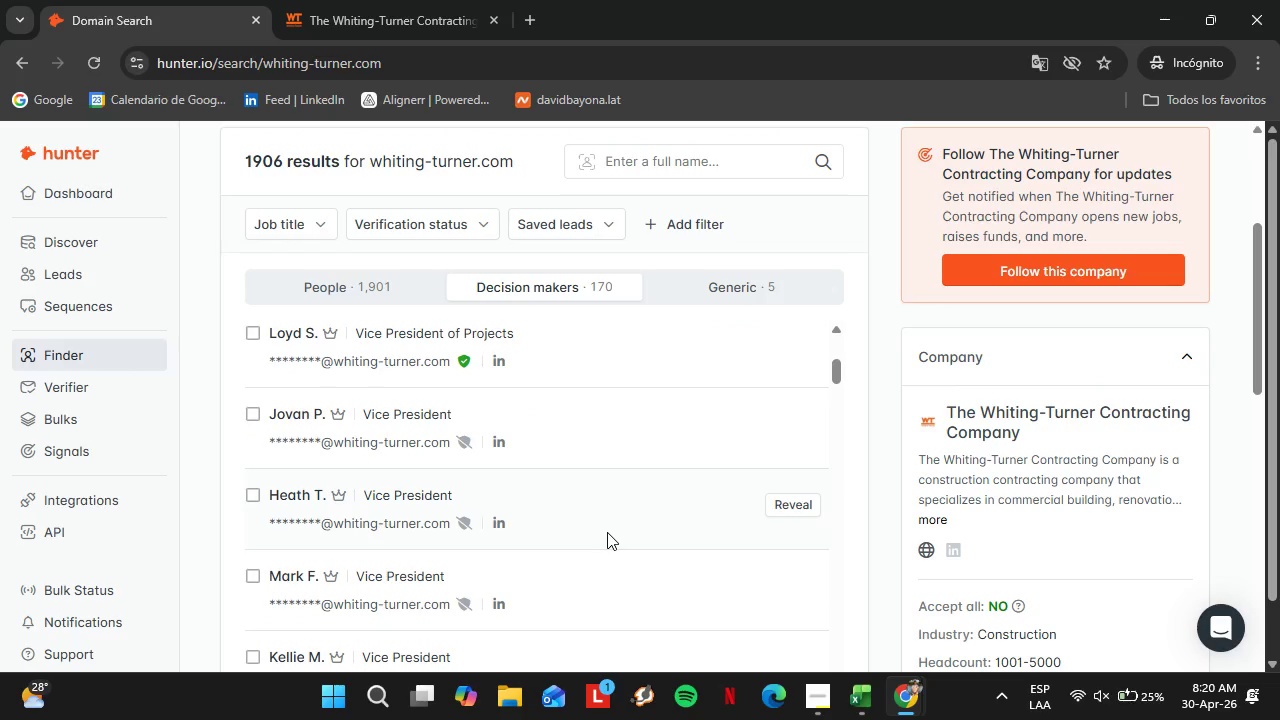 
wait(15.61)
 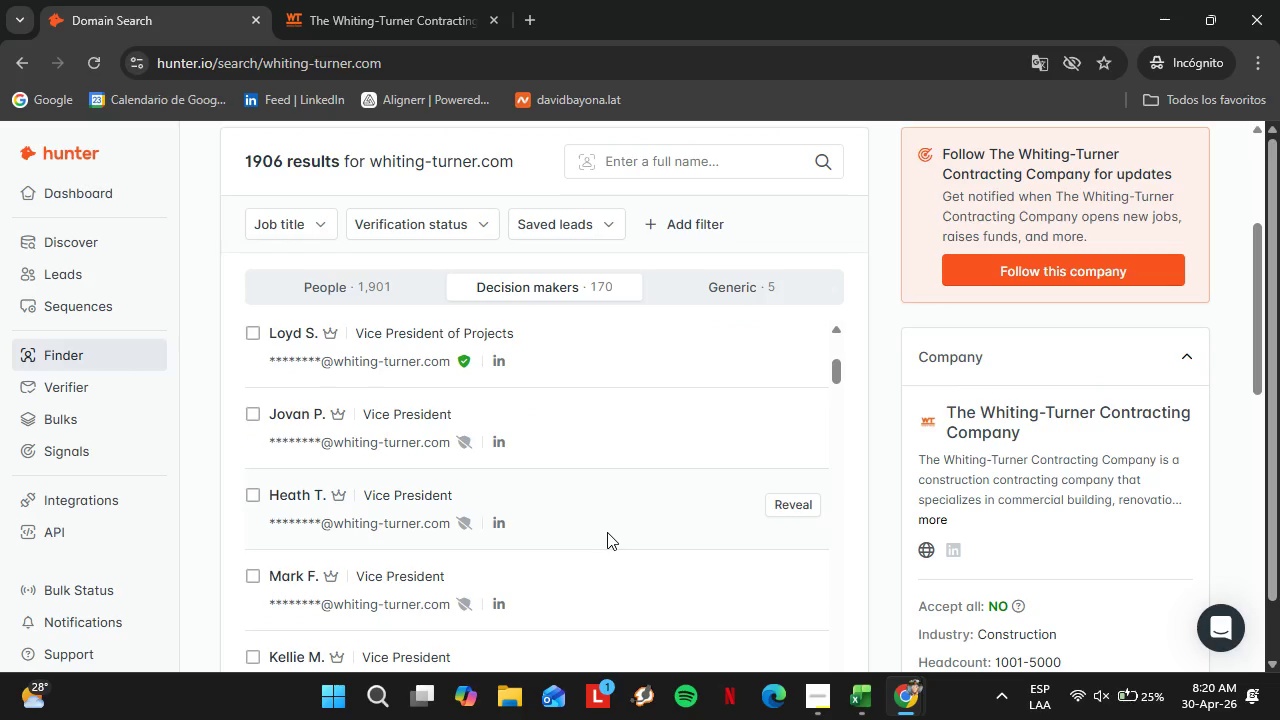 
left_click([383, 0])
 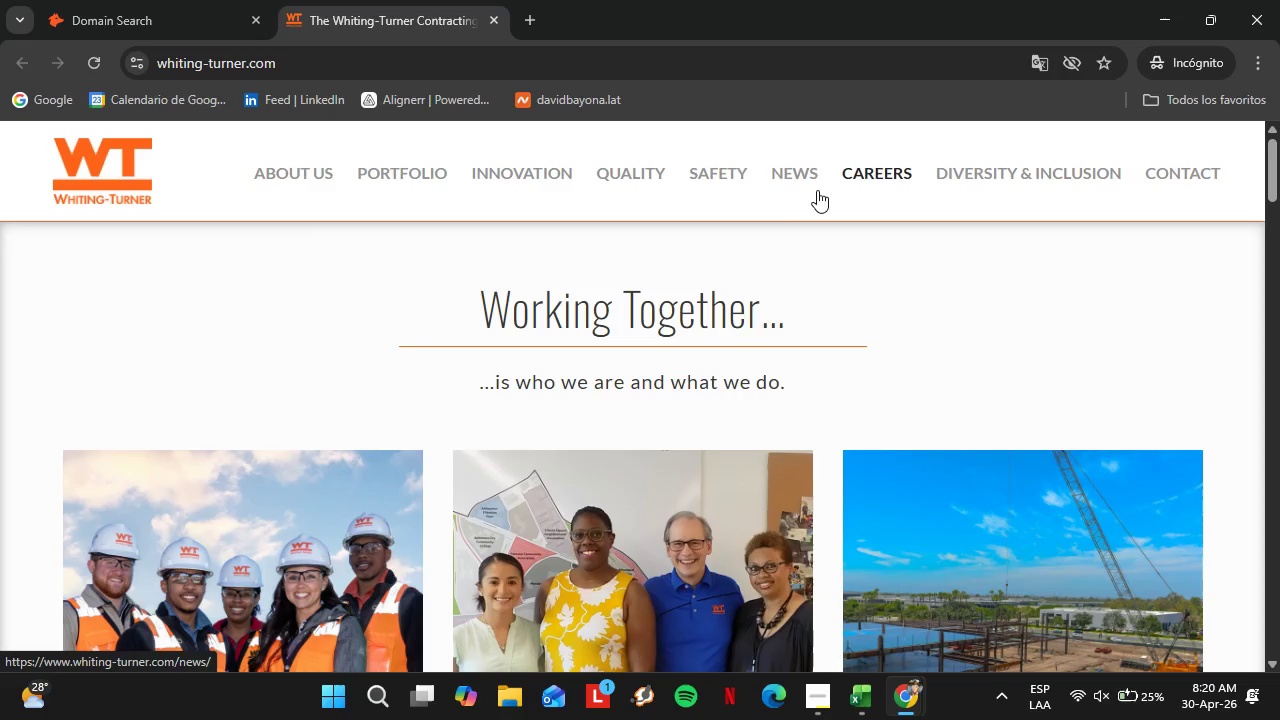 
wait(6.02)
 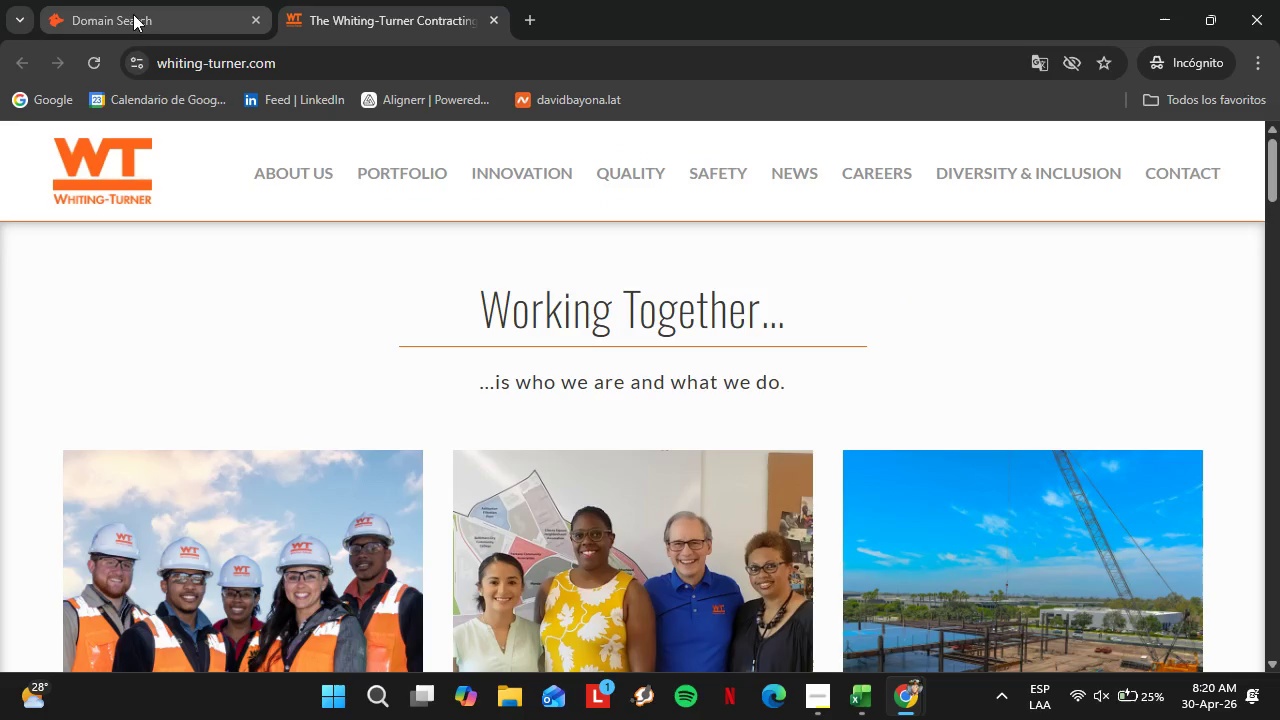 
left_click([309, 184])
 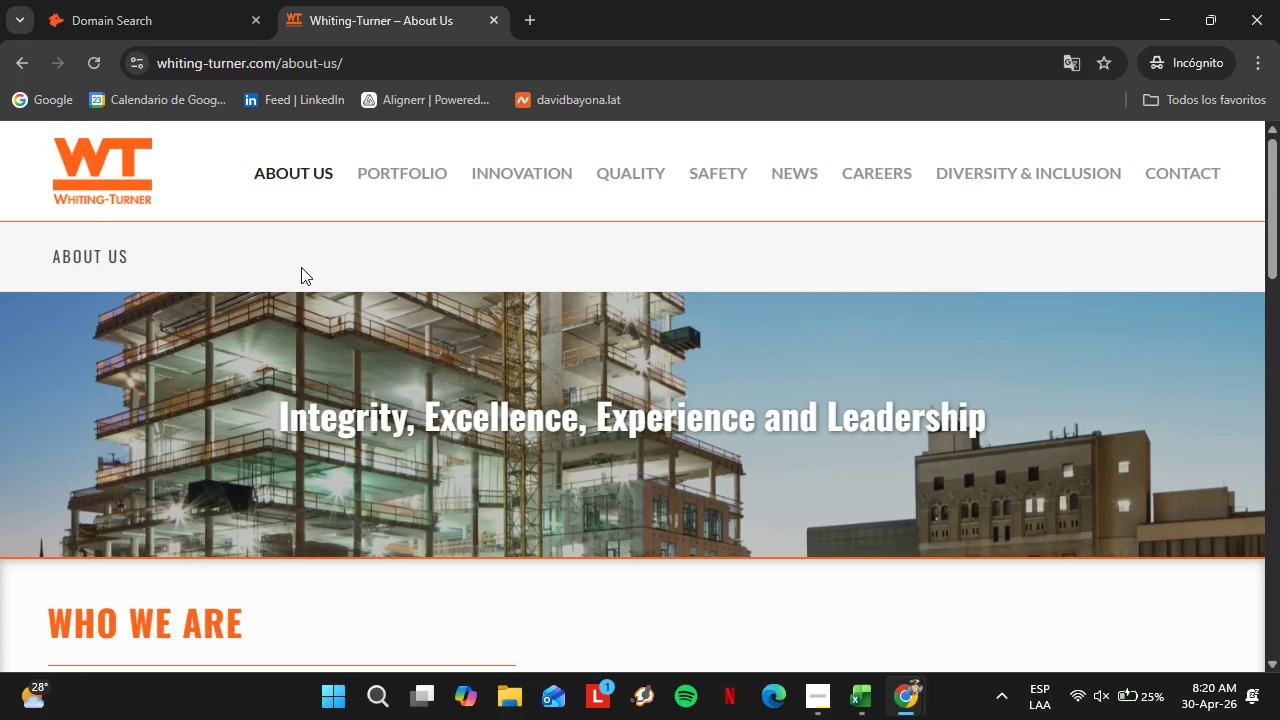 
scroll: coordinate [367, 378], scroll_direction: down, amount: 3.0
 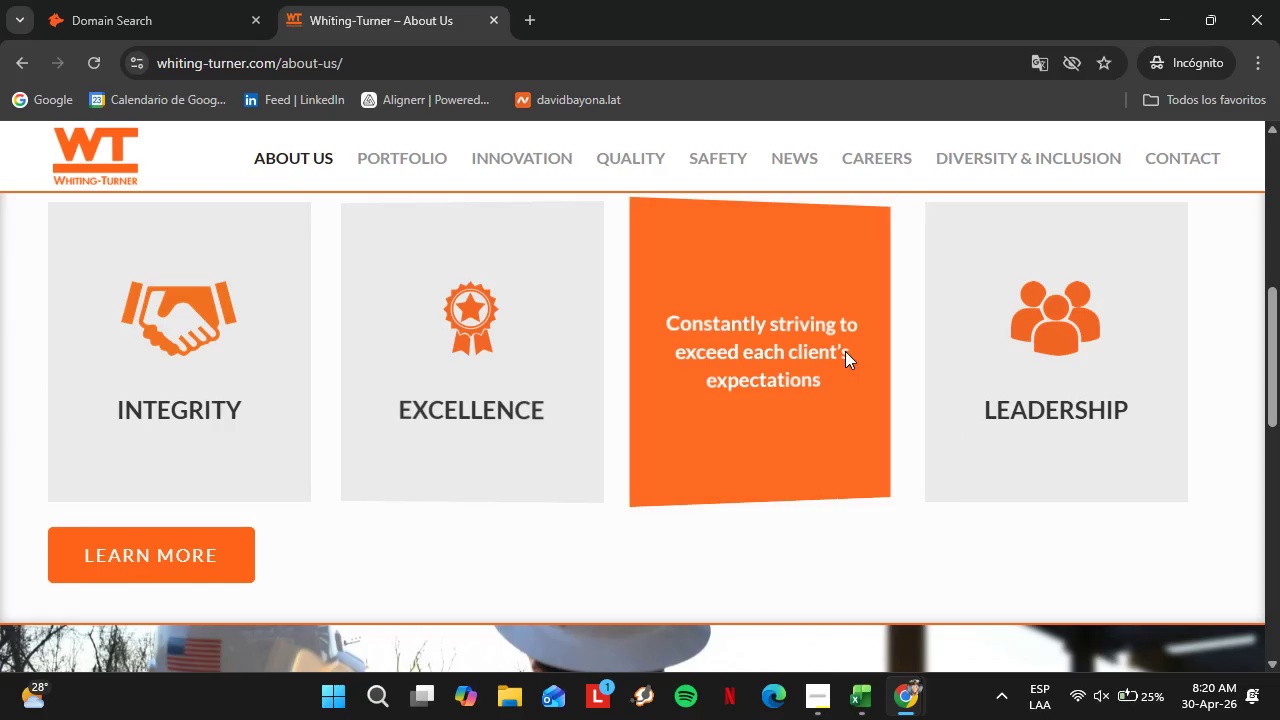 
left_click([1009, 346])
 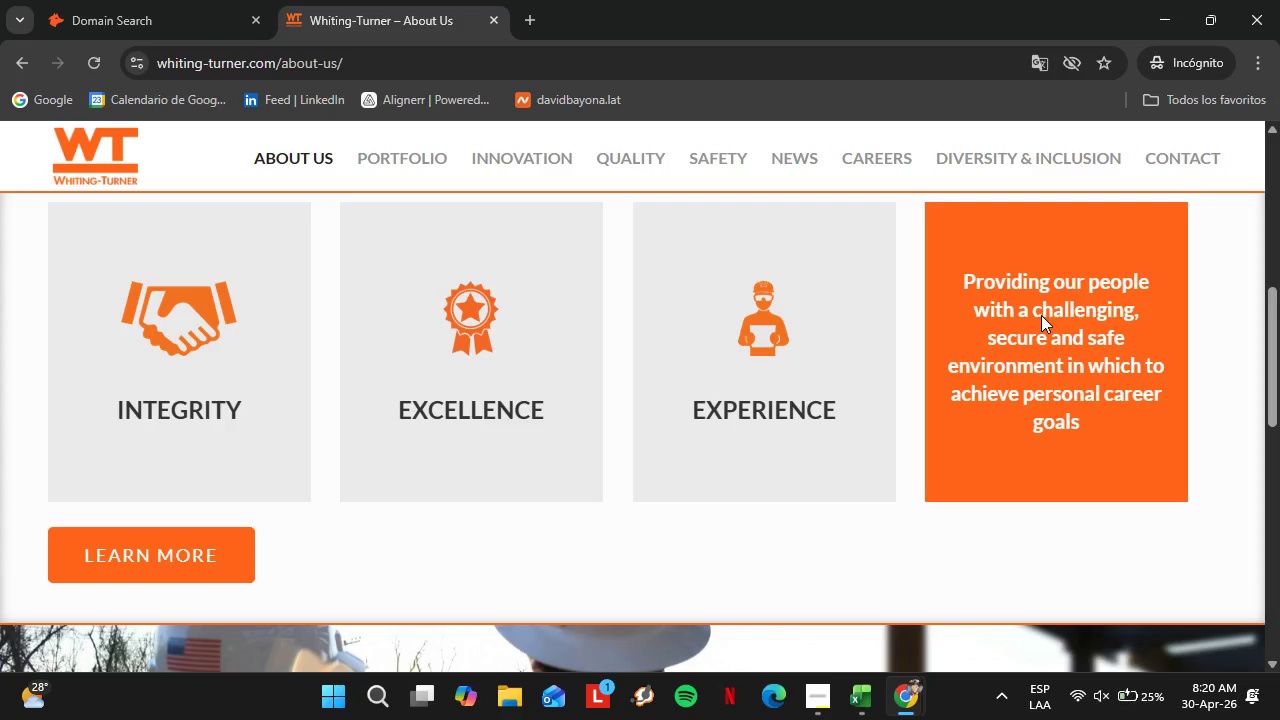 
left_click([1011, 253])
 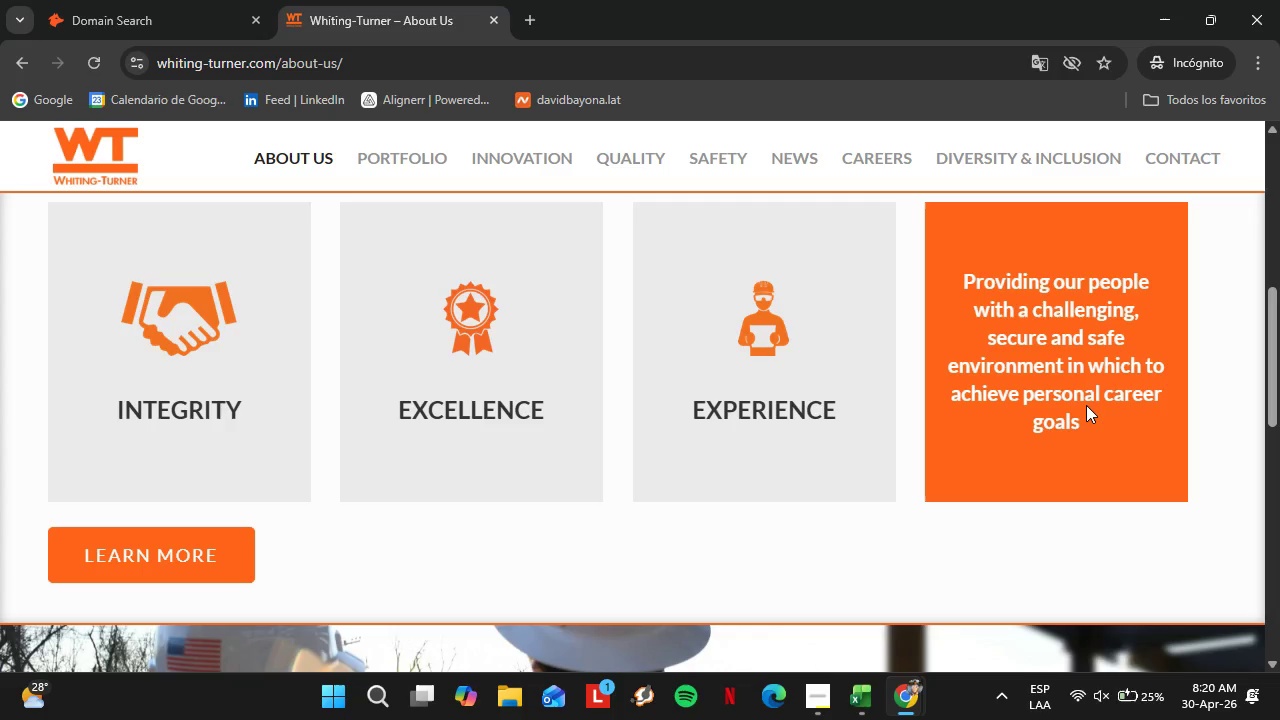 
left_click([1086, 405])
 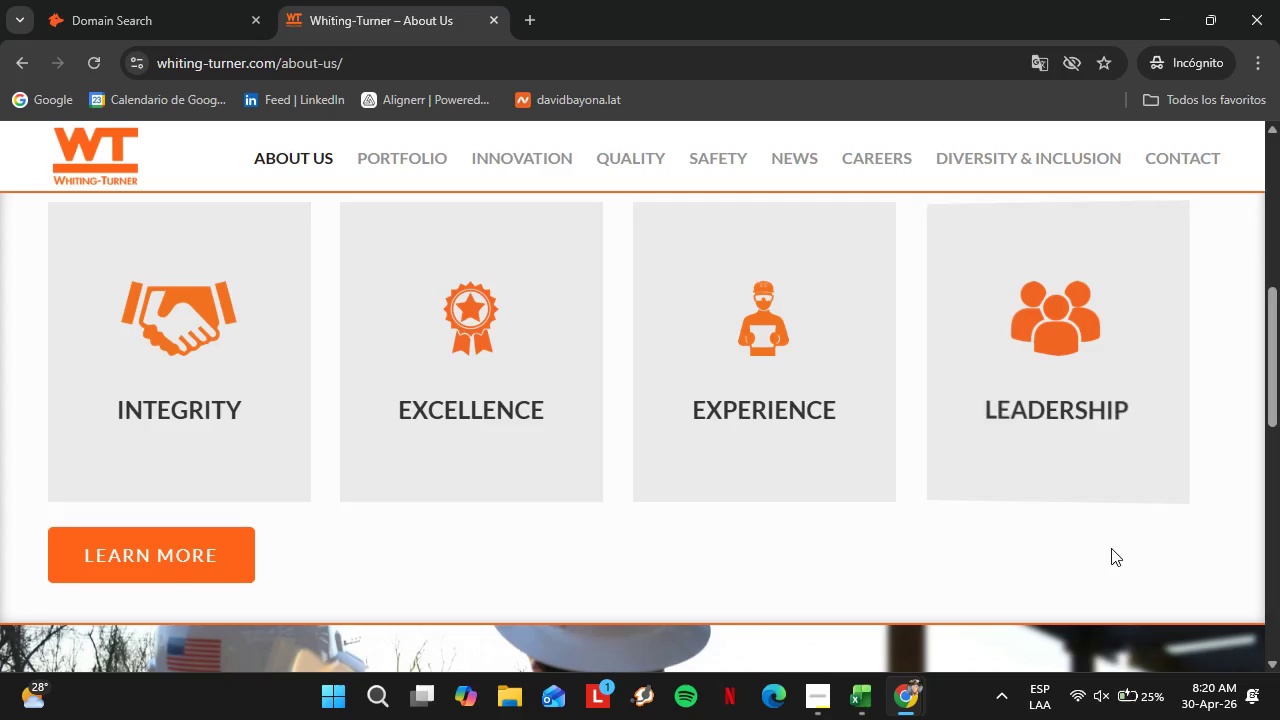 
scroll: coordinate [408, 450], scroll_direction: down, amount: 7.0
 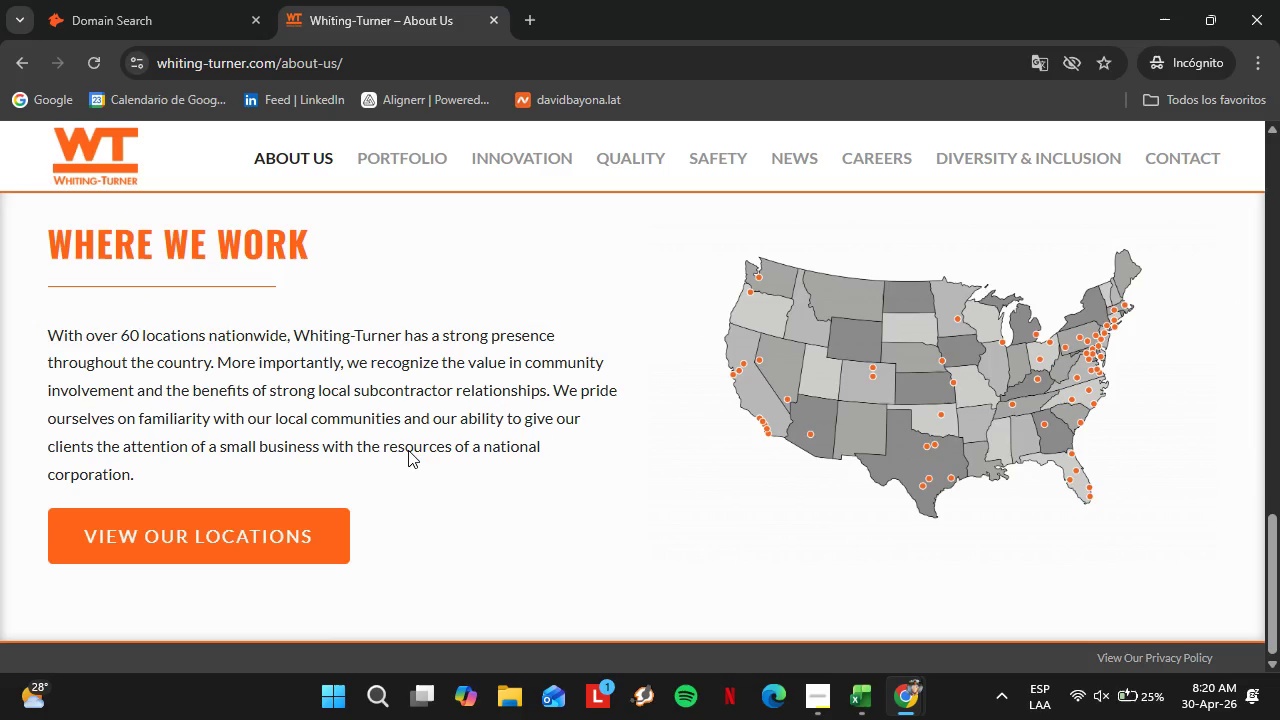 
scroll: coordinate [631, 493], scroll_direction: up, amount: 1.0
 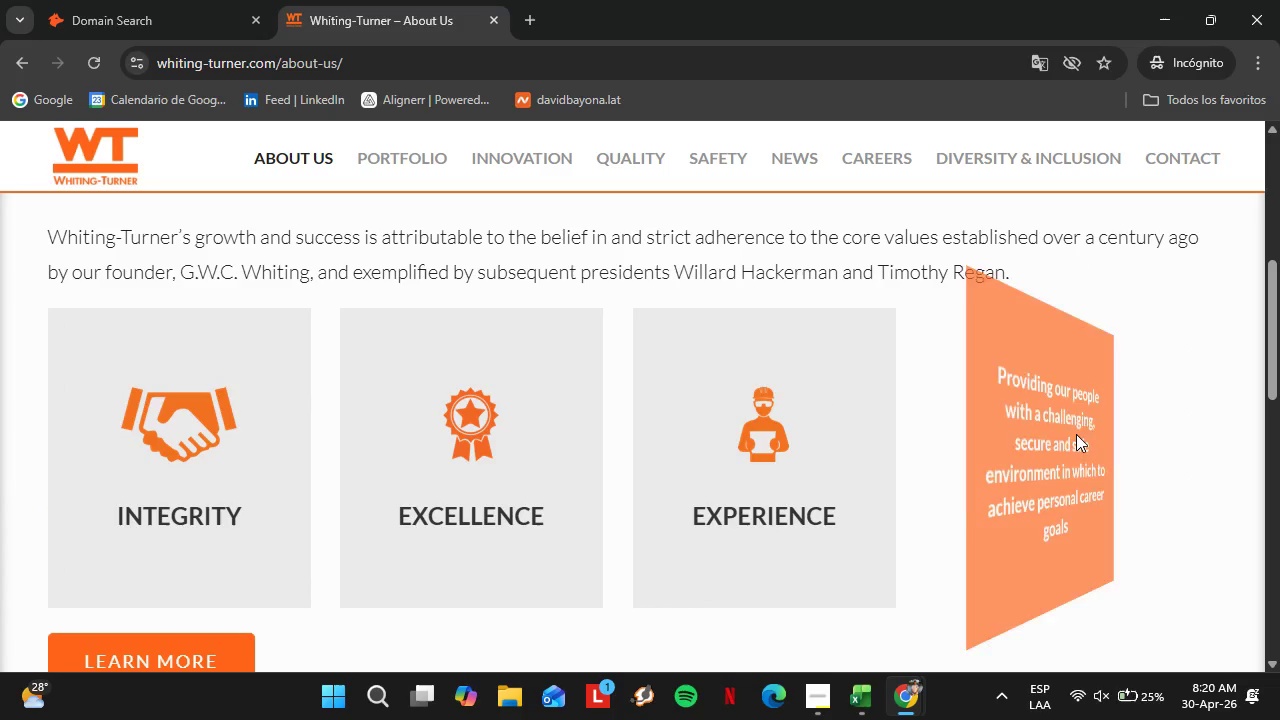 
double_click([1076, 434])
 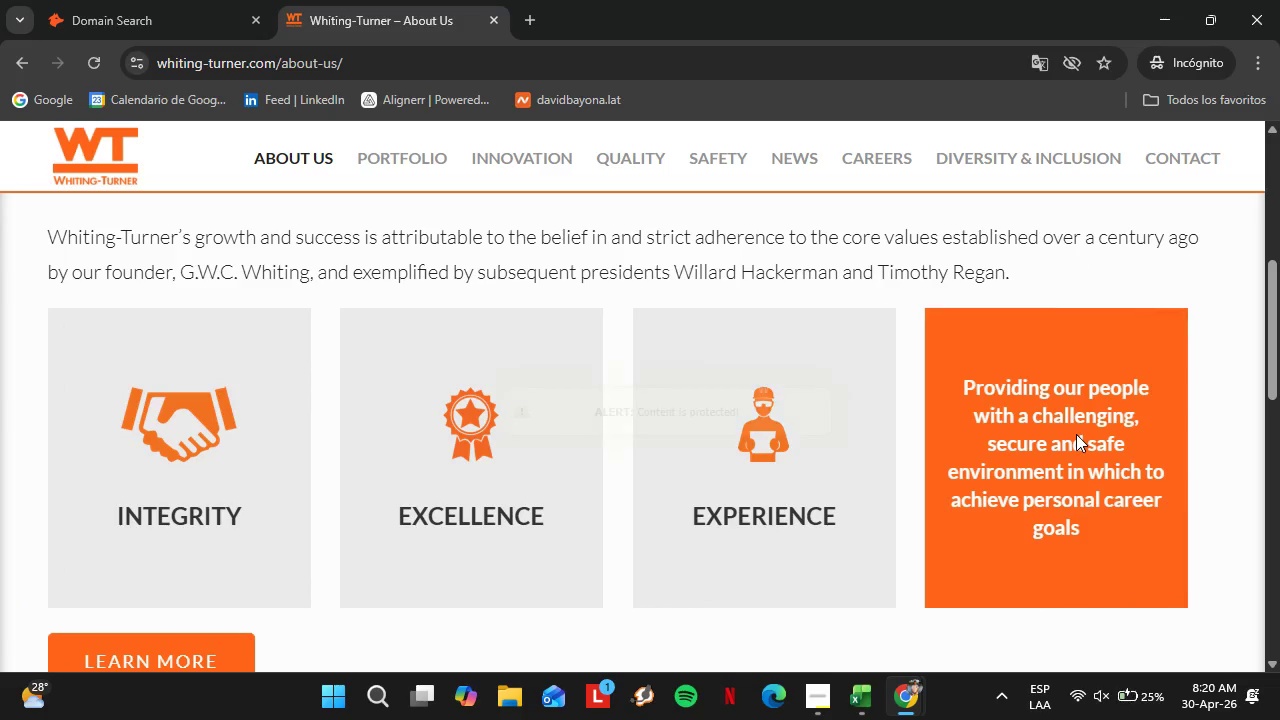 
triple_click([1076, 434])
 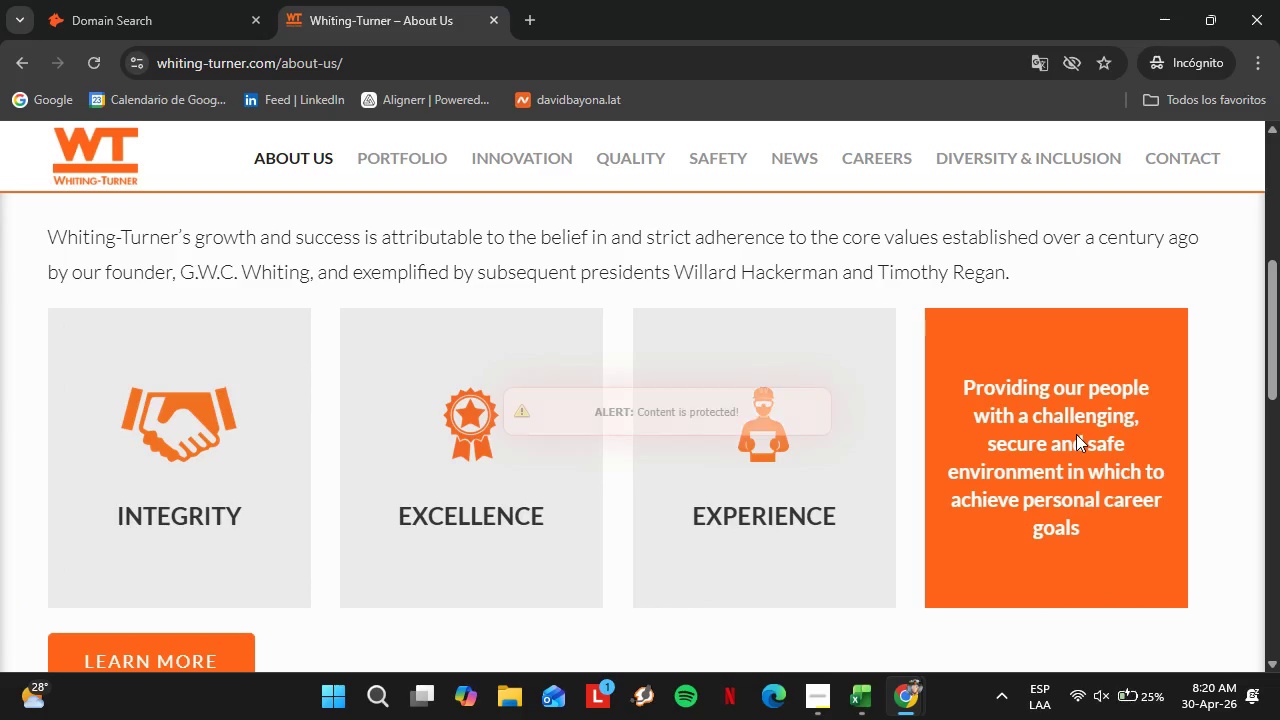 
triple_click([1076, 434])
 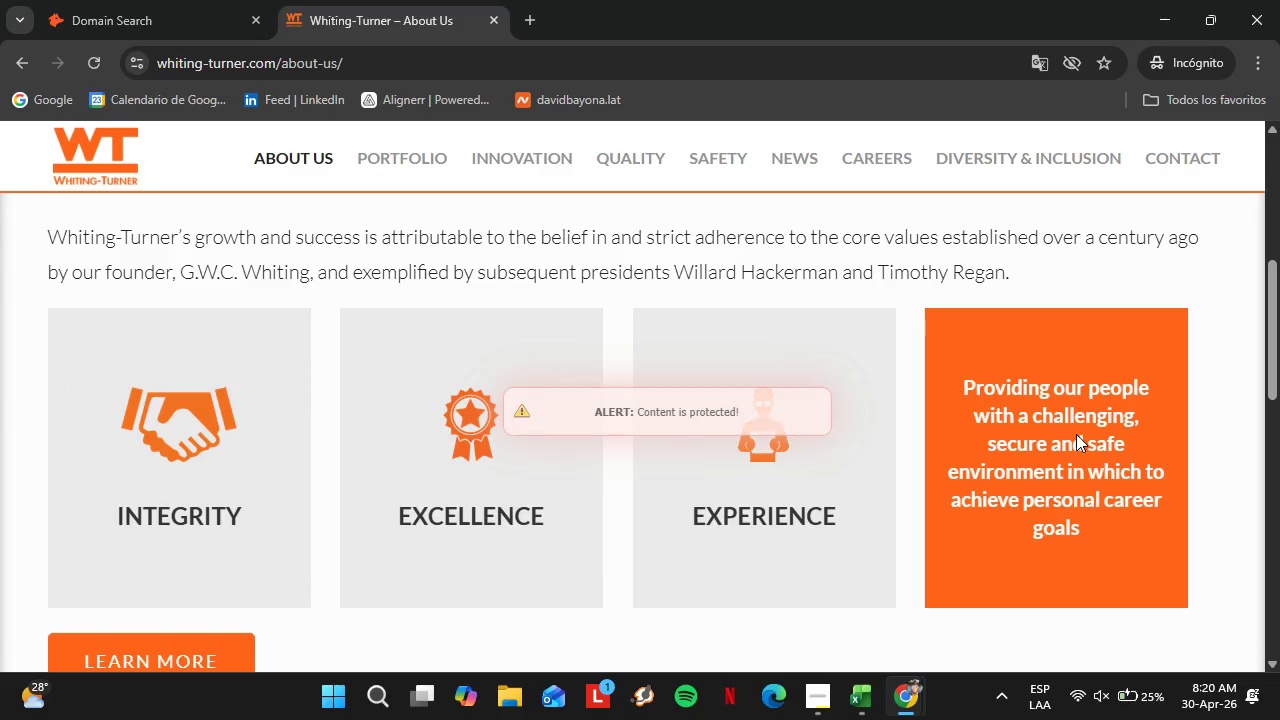 
triple_click([1076, 434])
 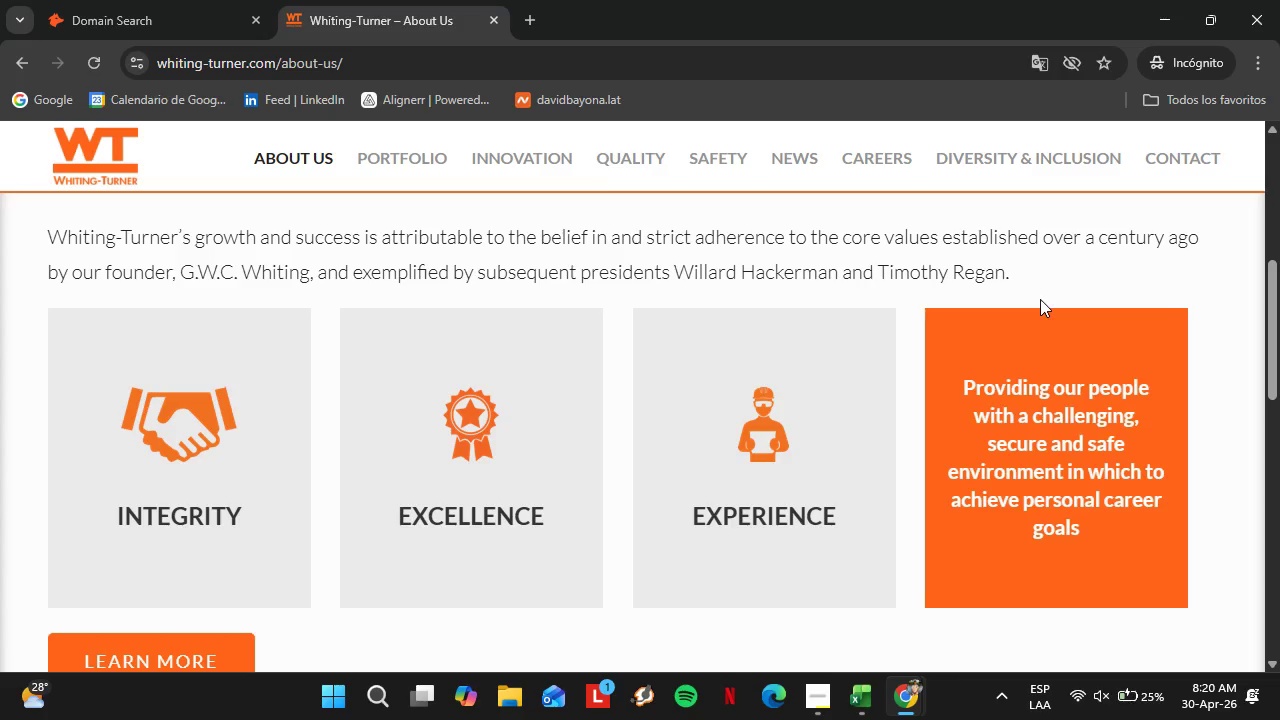 
wait(5.54)
 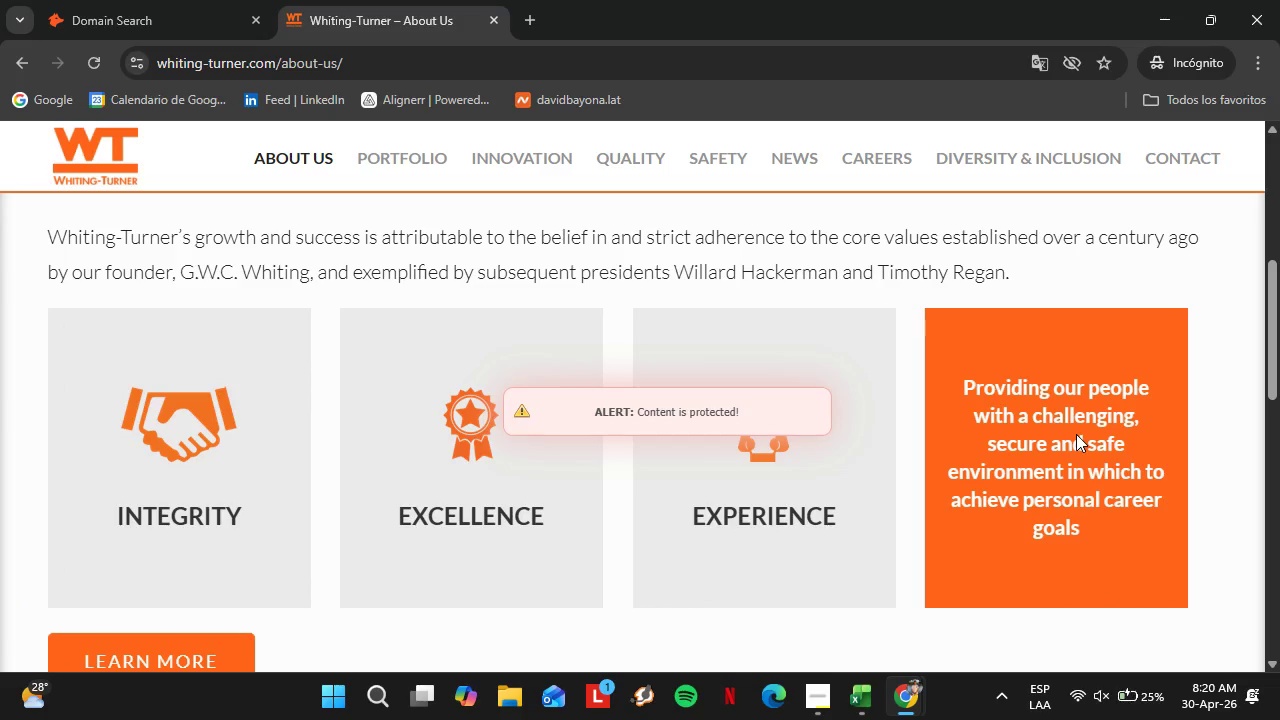 
mouse_move([414, 169])
 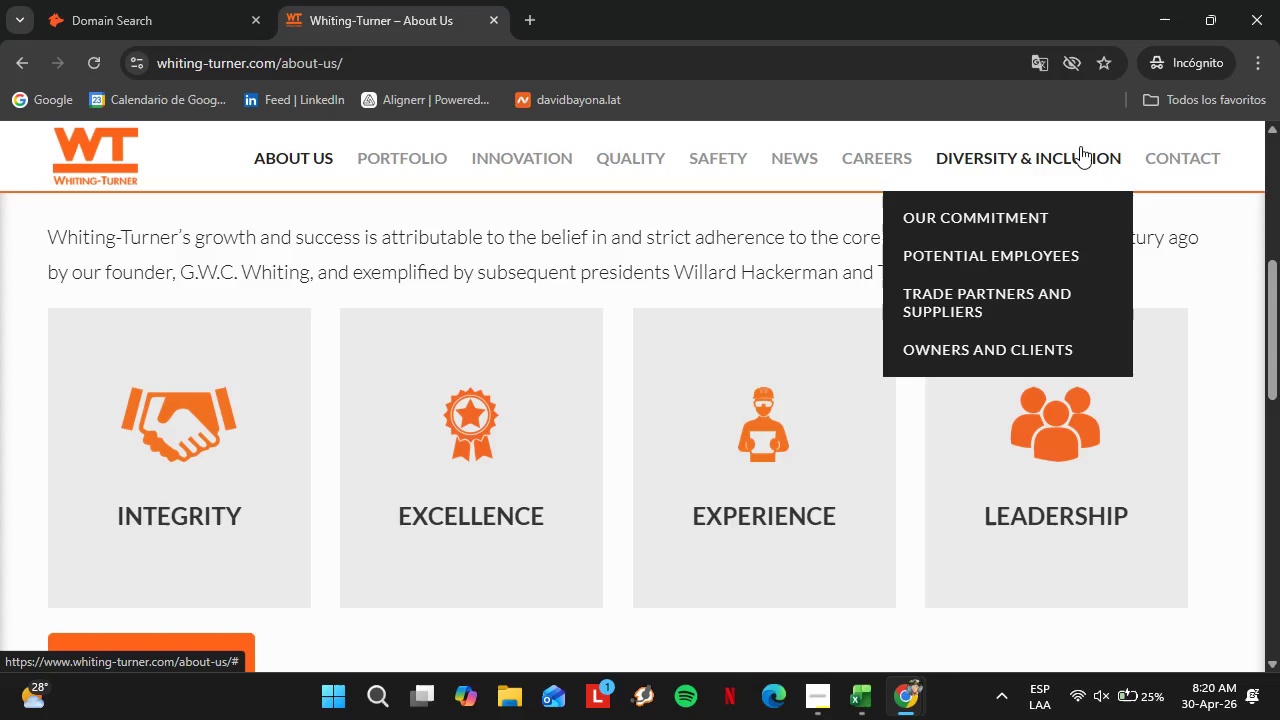 
mouse_move([1024, 175])
 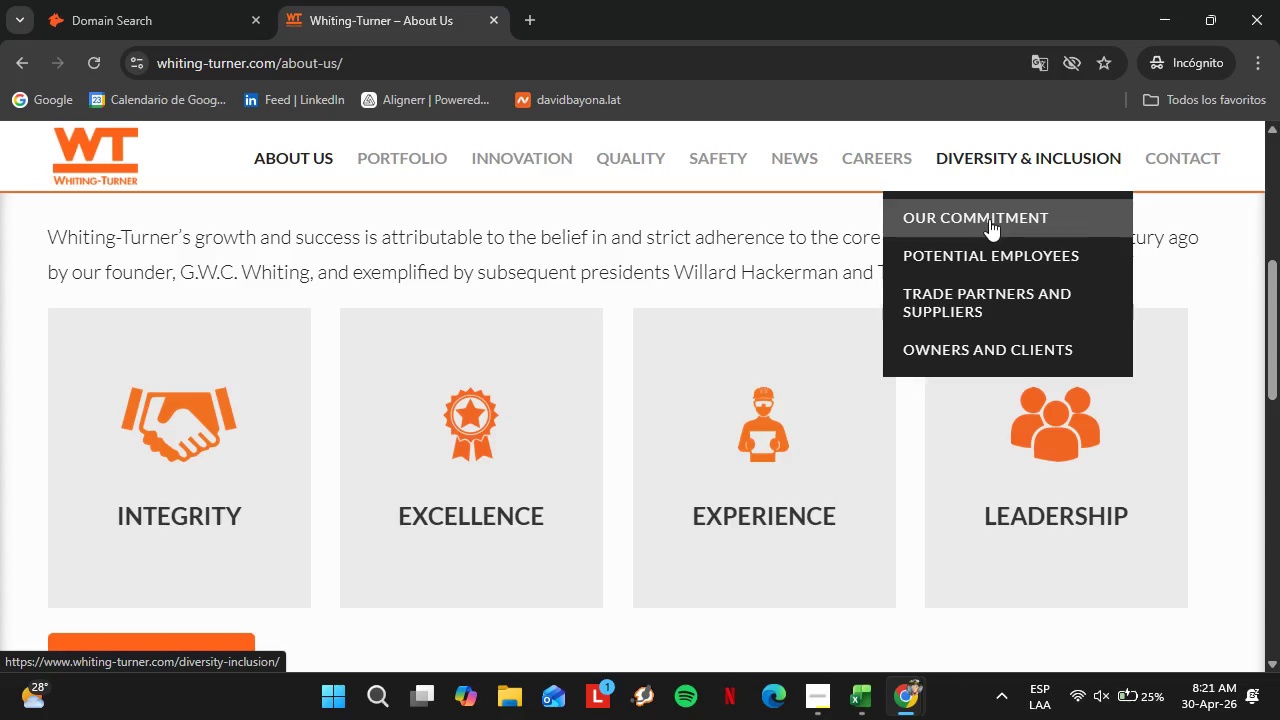 
left_click([1013, 350])
 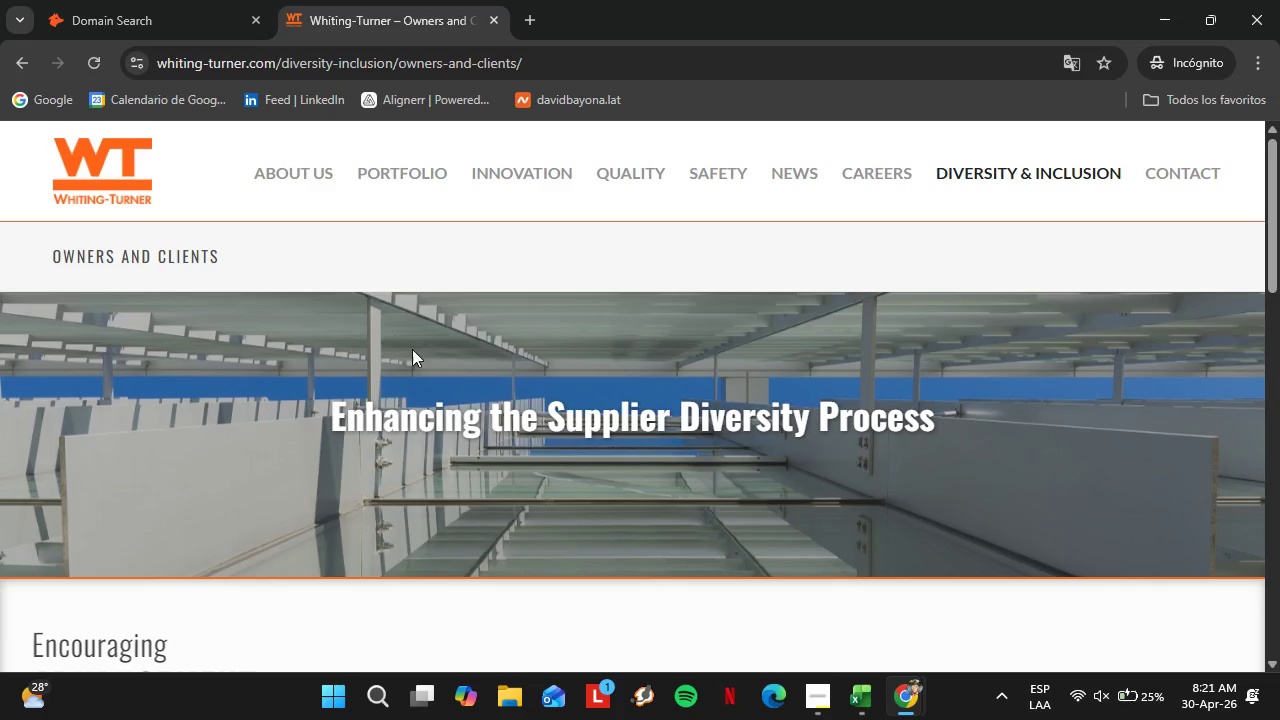 
scroll: coordinate [376, 381], scroll_direction: down, amount: 12.0
 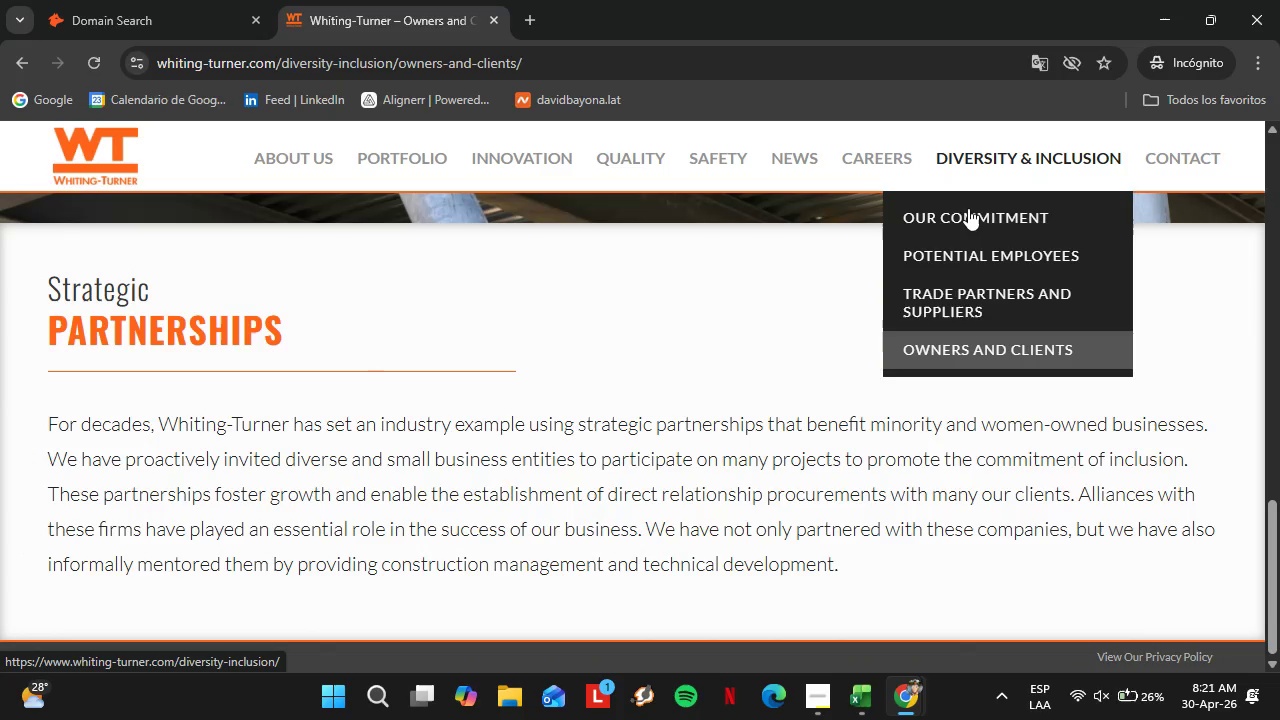 
left_click([970, 211])
 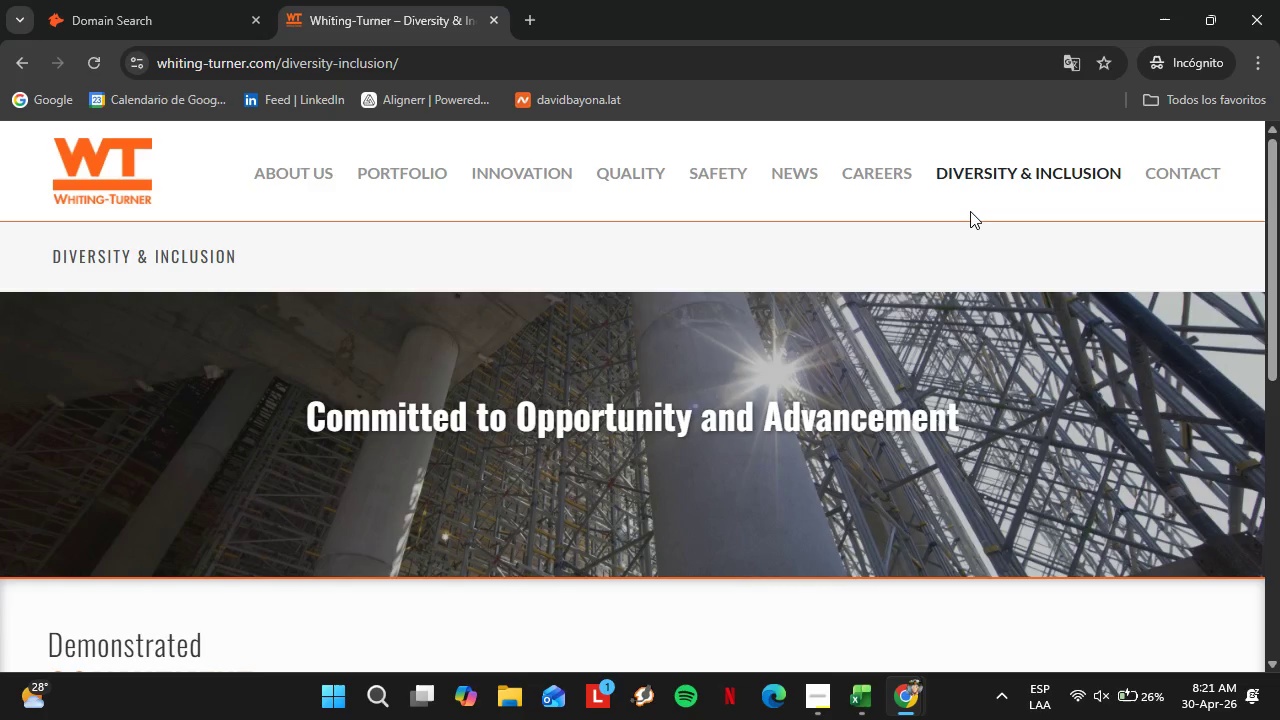 
scroll: coordinate [524, 343], scroll_direction: down, amount: 5.0
 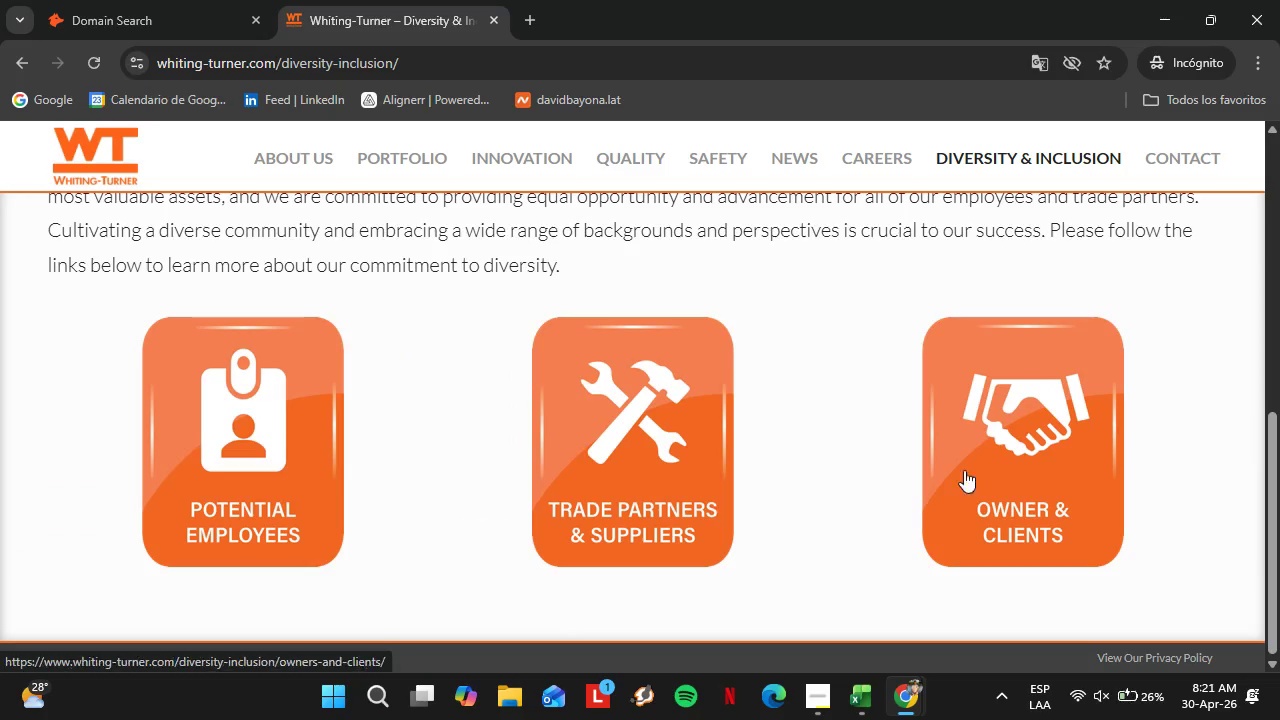 
left_click([1076, 412])
 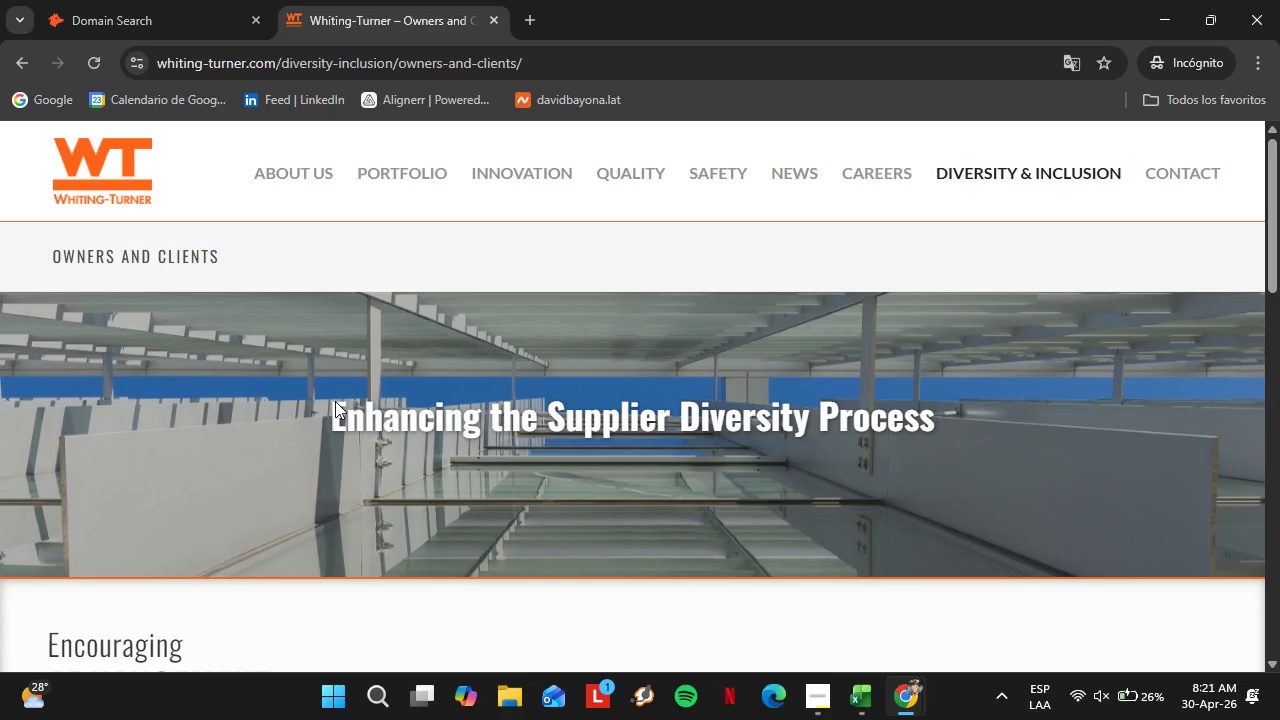 
scroll: coordinate [388, 402], scroll_direction: down, amount: 8.0
 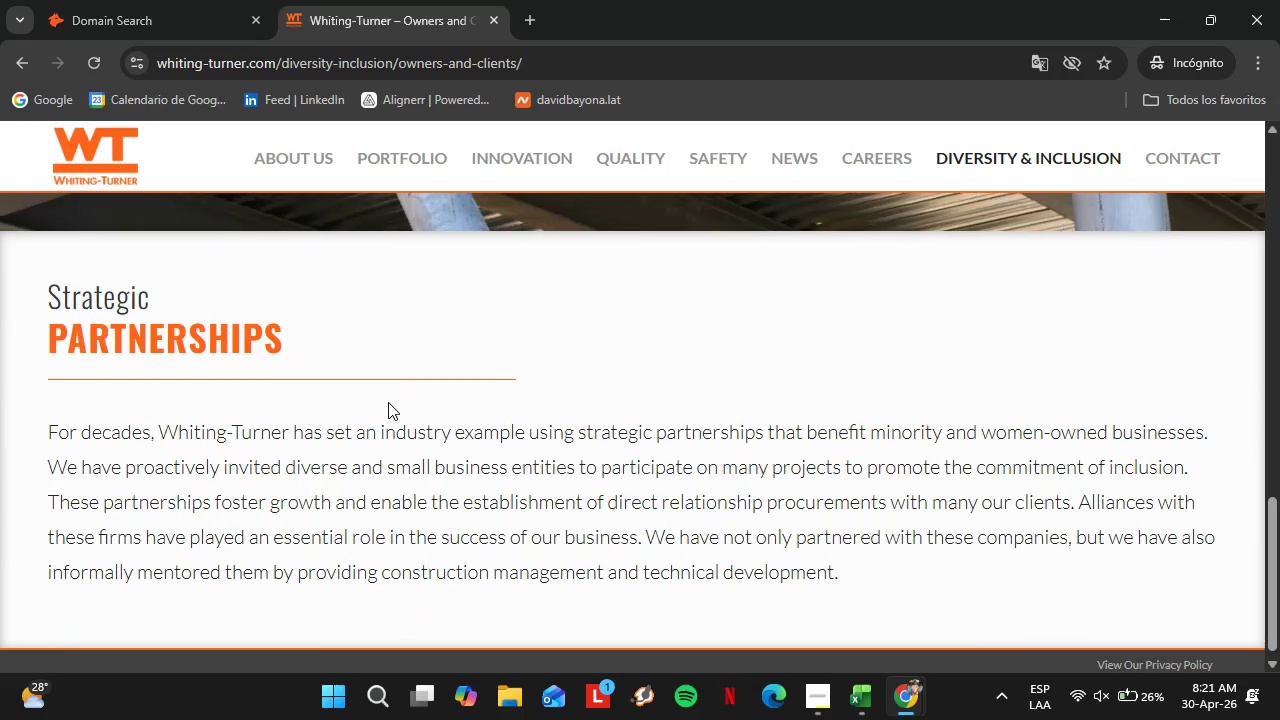 
scroll: coordinate [388, 394], scroll_direction: up, amount: 9.0
 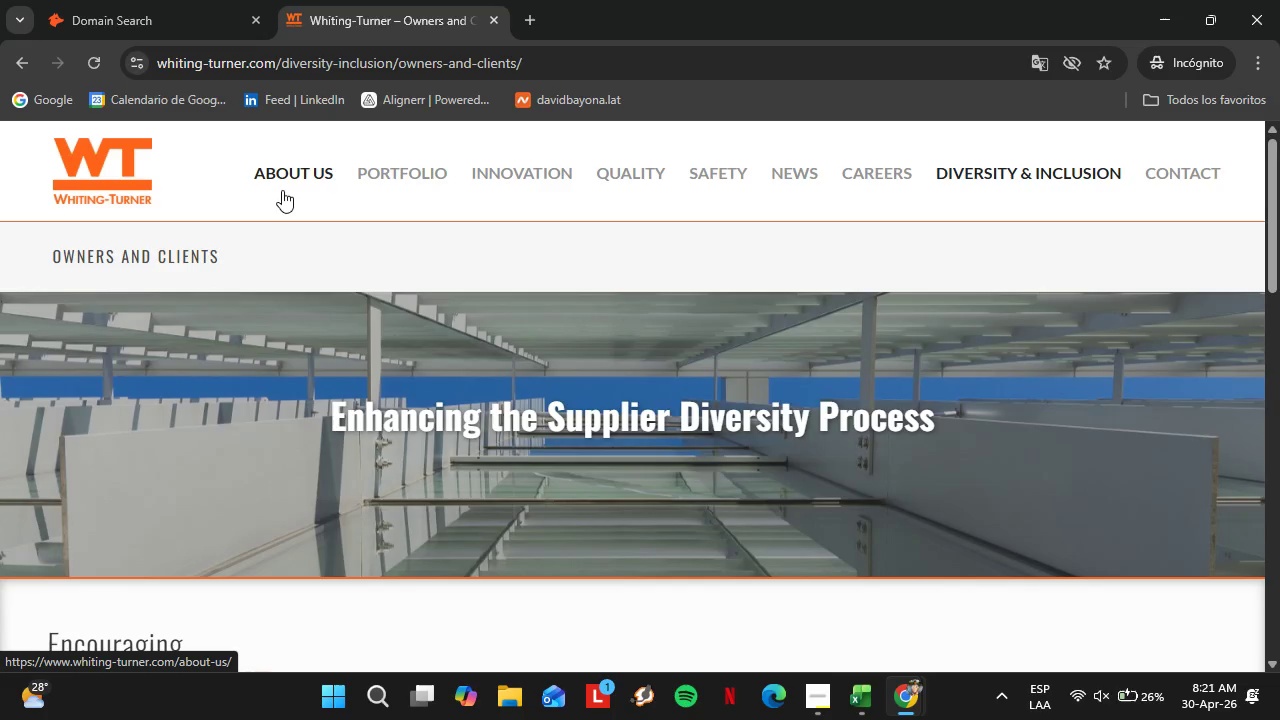 
left_click([282, 190])
 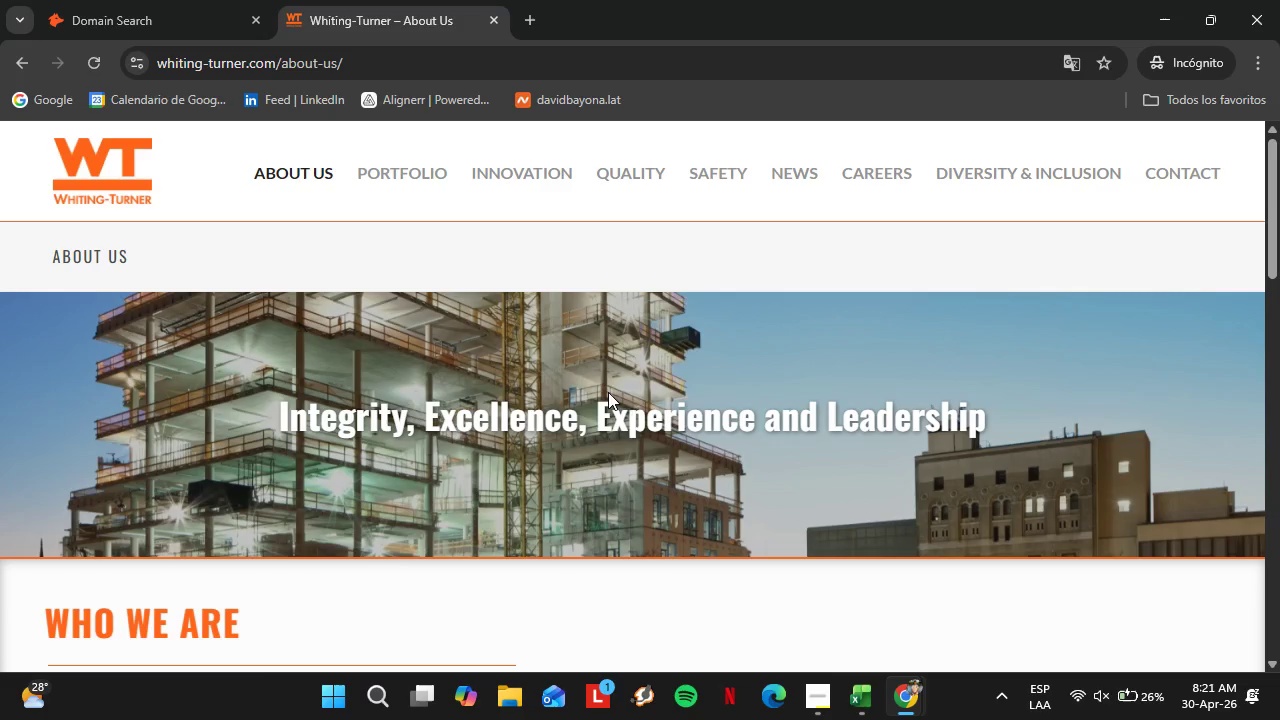 
scroll: coordinate [819, 423], scroll_direction: down, amount: 3.0
 